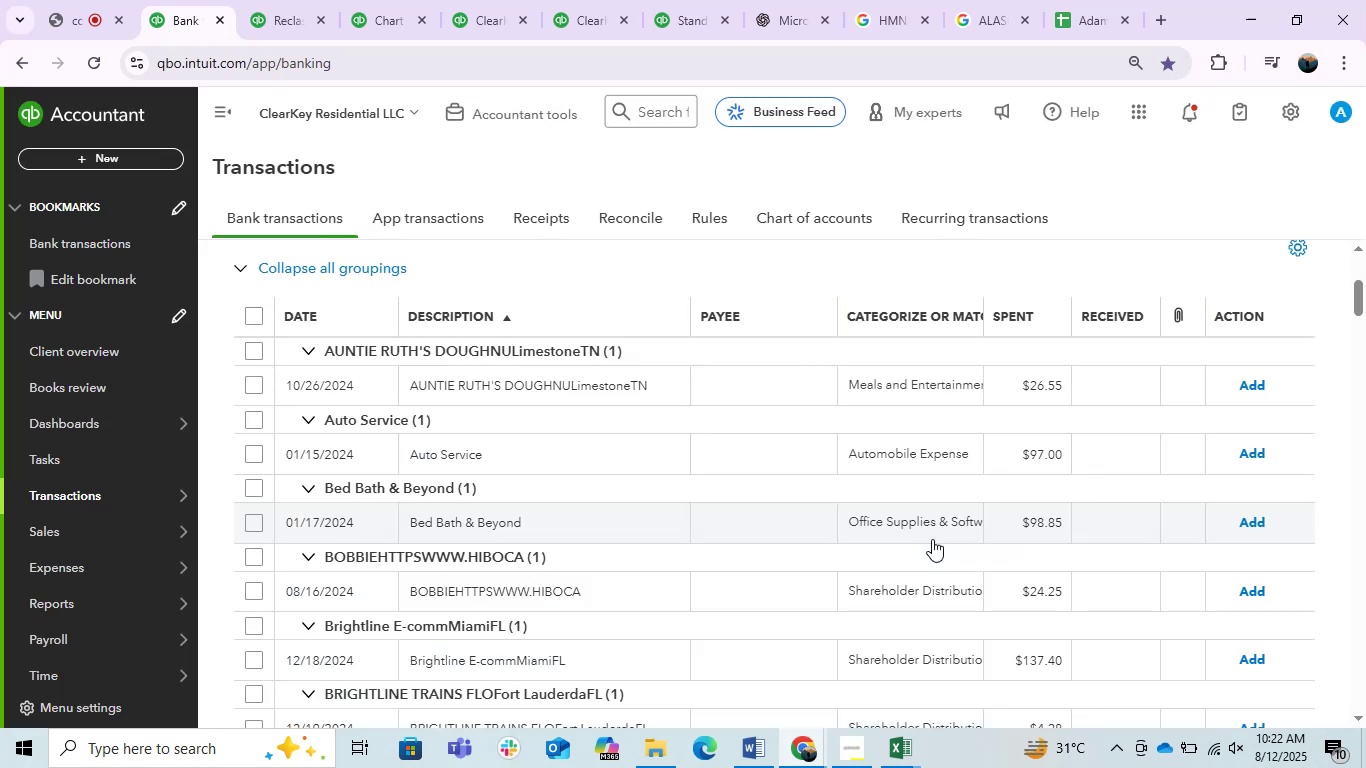 
left_click([482, 398])
 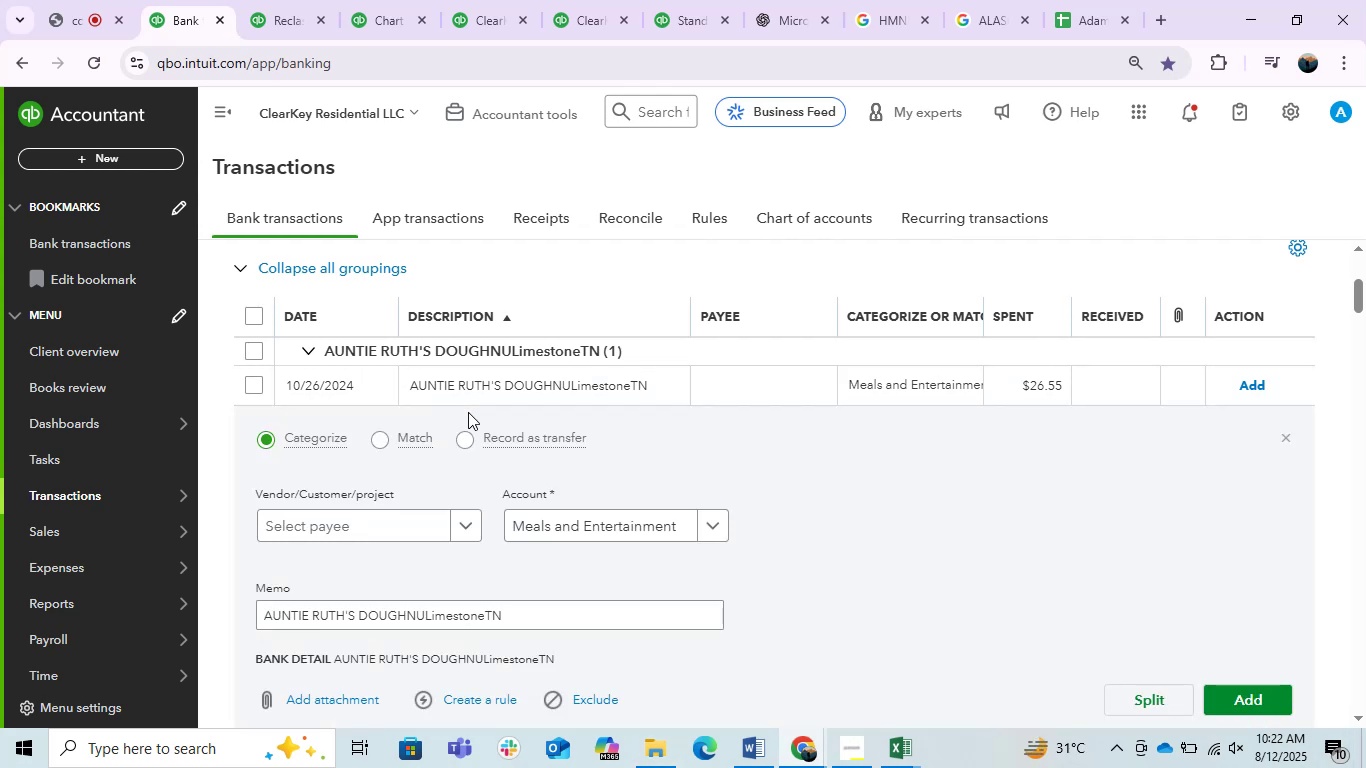 
double_click([479, 615])
 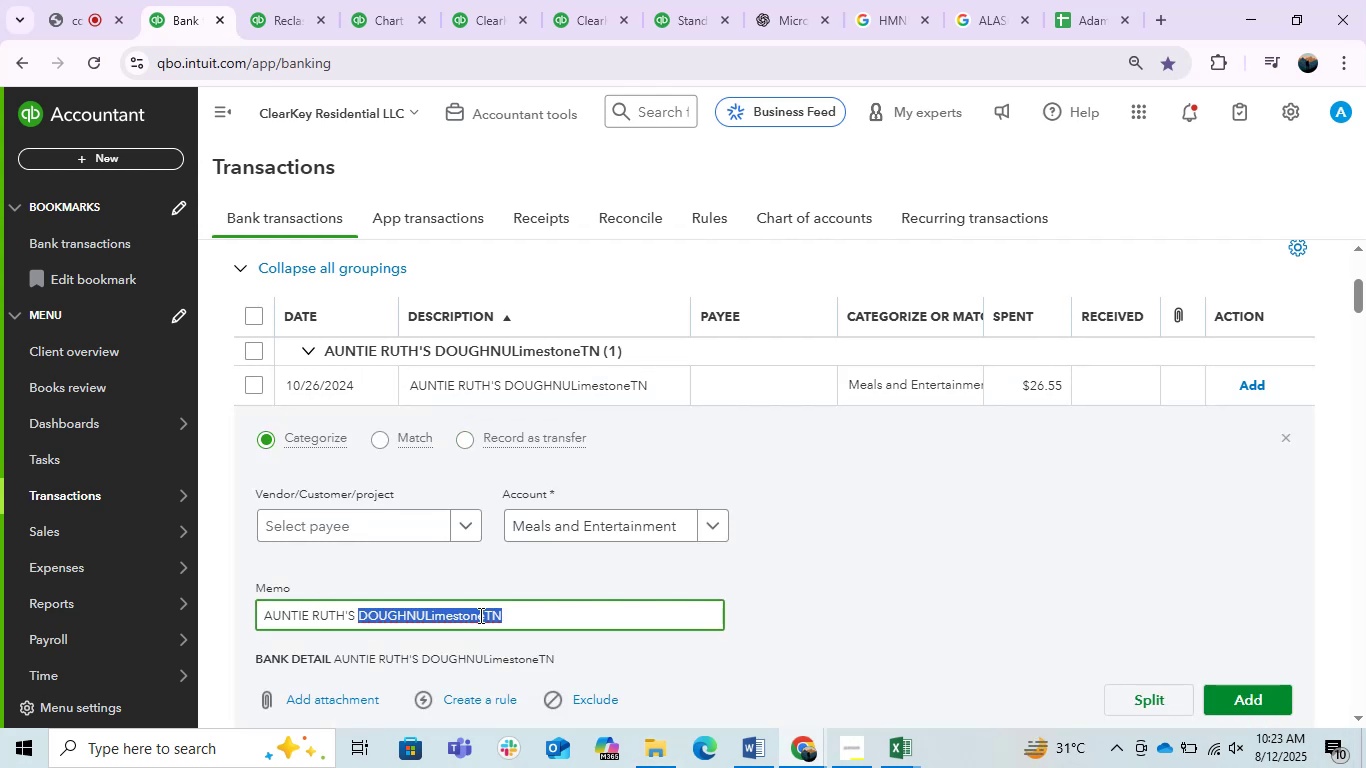 
triple_click([479, 615])
 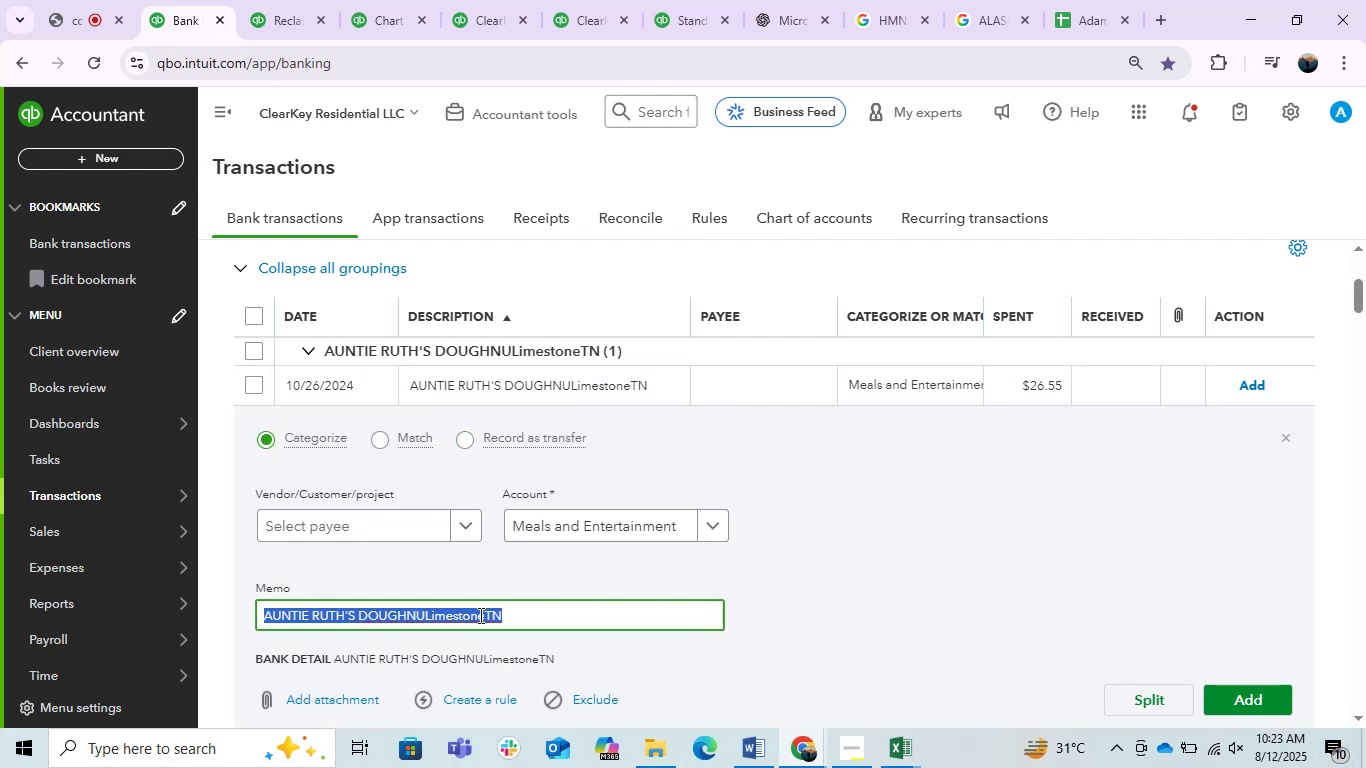 
key(Control+C)
 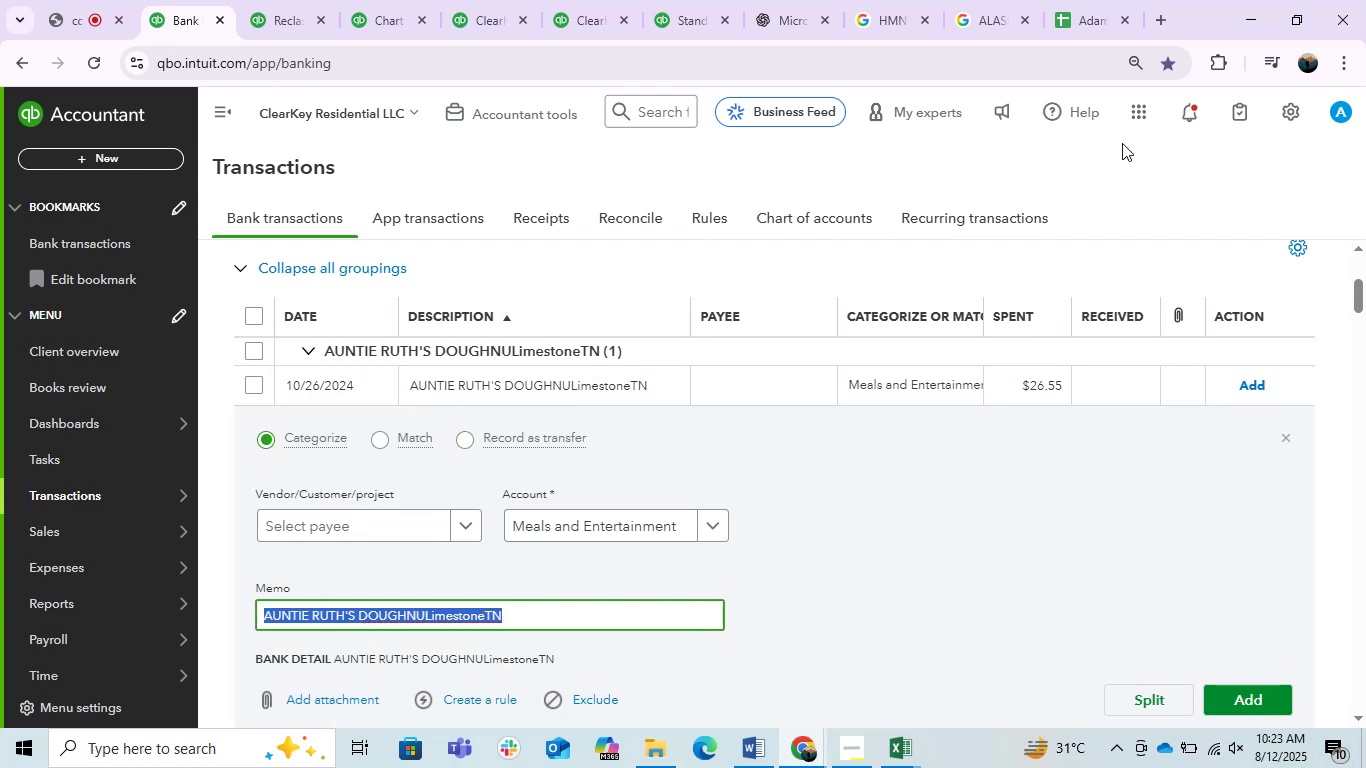 
key(Control+C)
 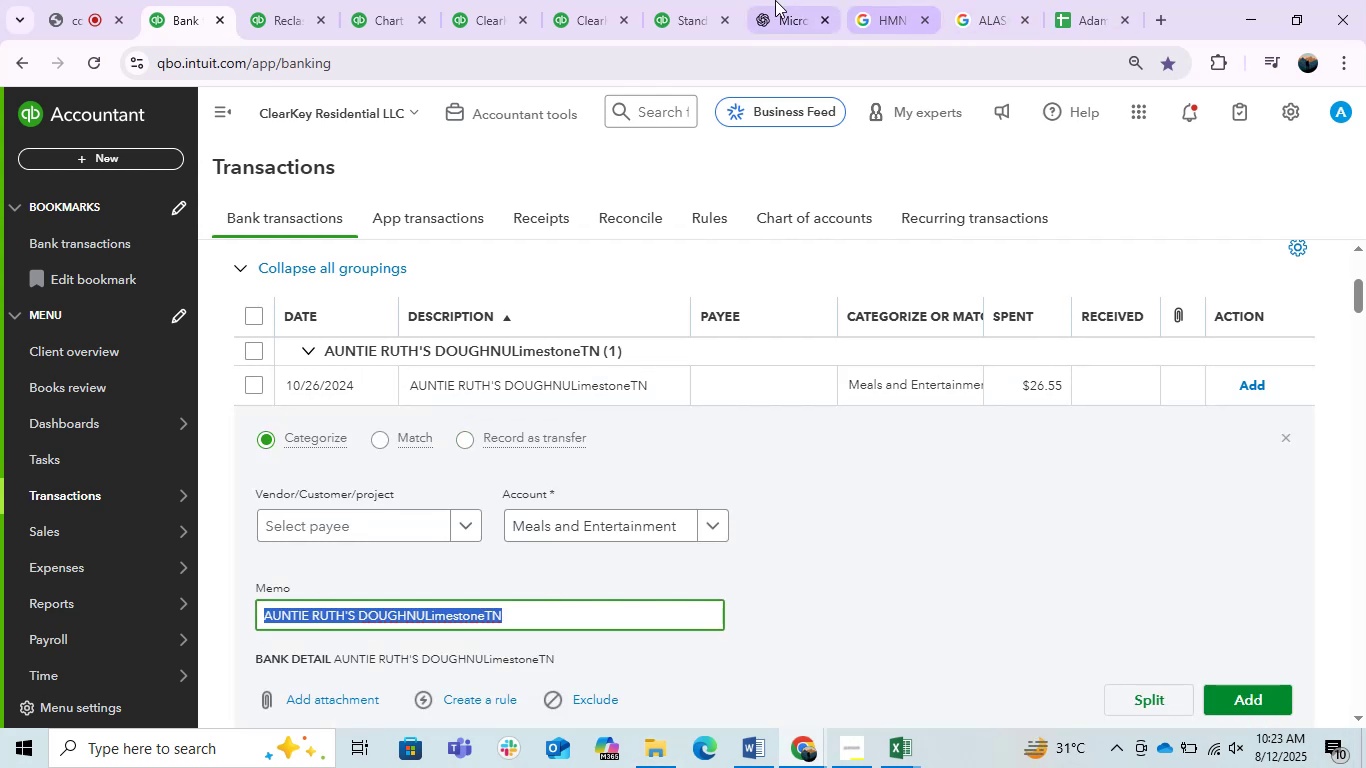 
left_click([775, 0])
 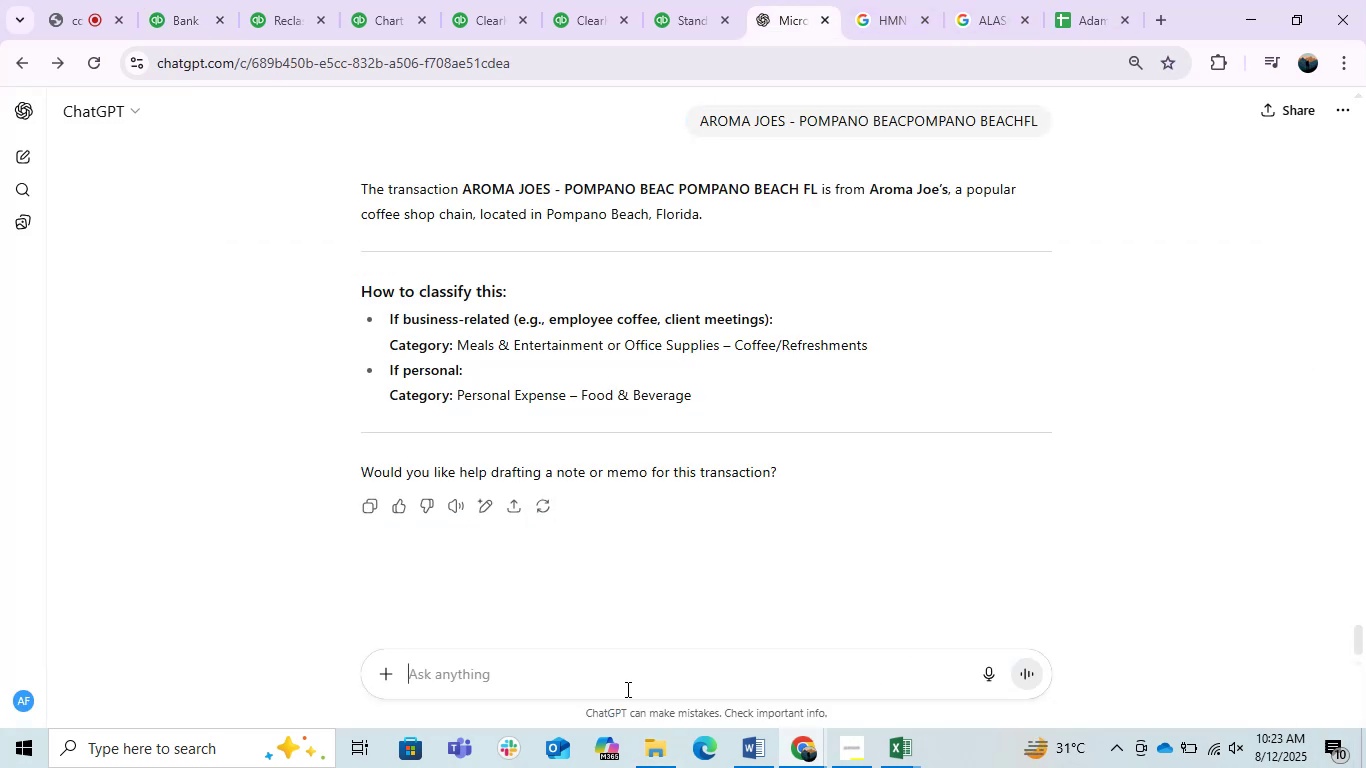 
key(Control+ControlLeft)
 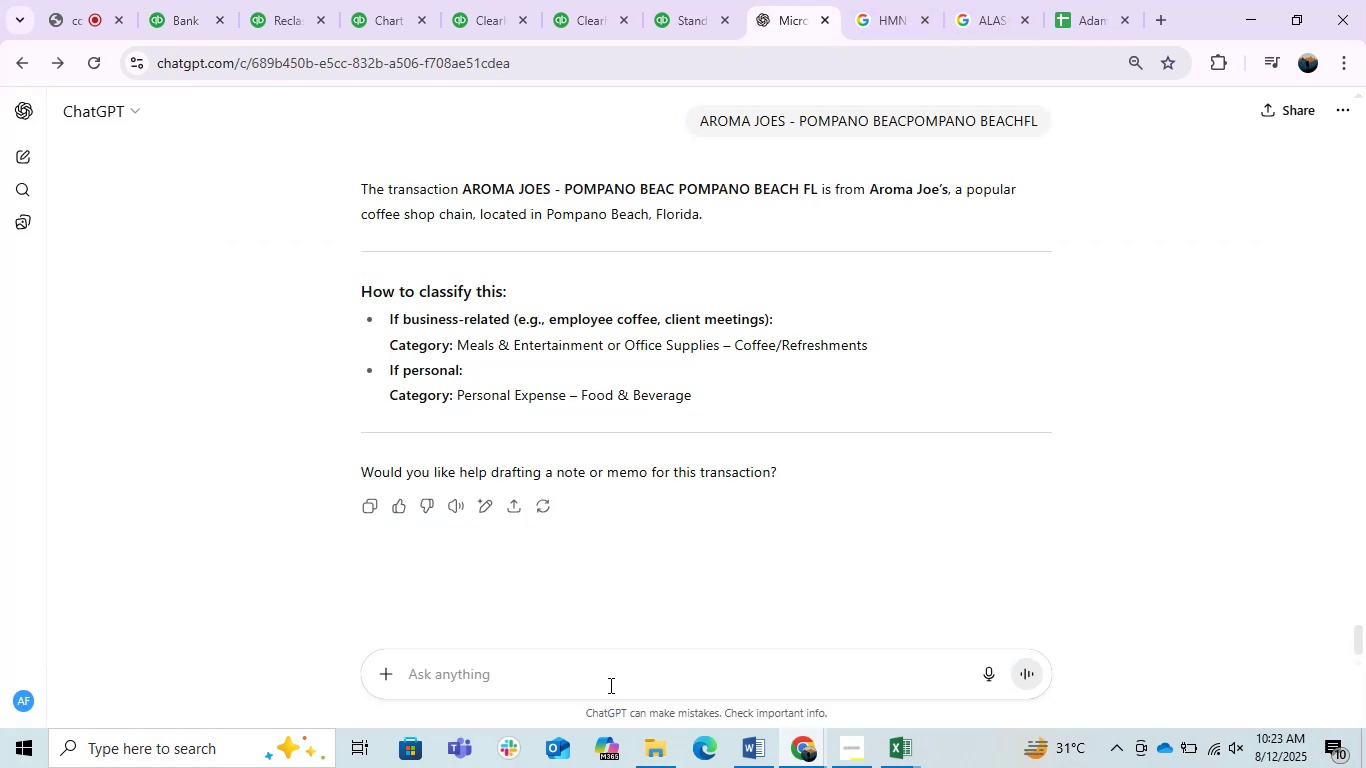 
key(Control+V)
 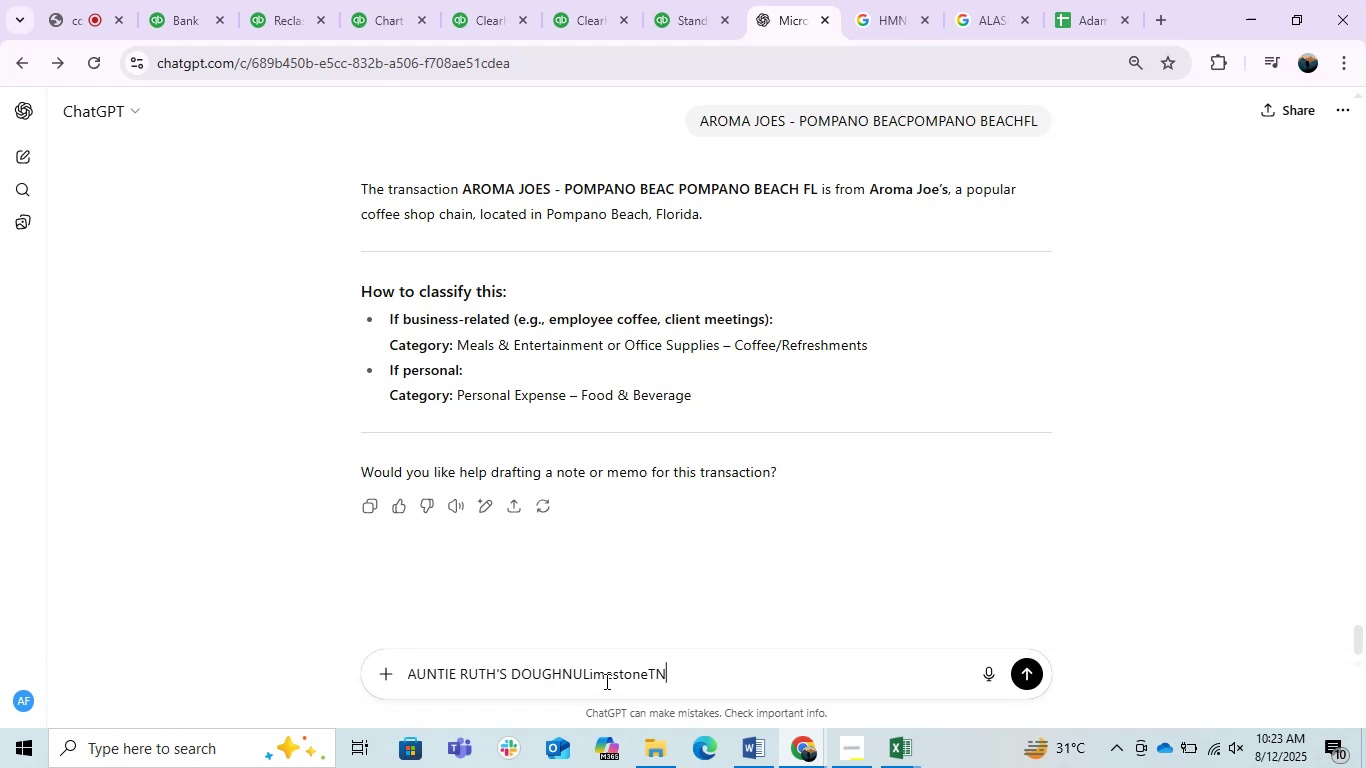 
key(Enter)
 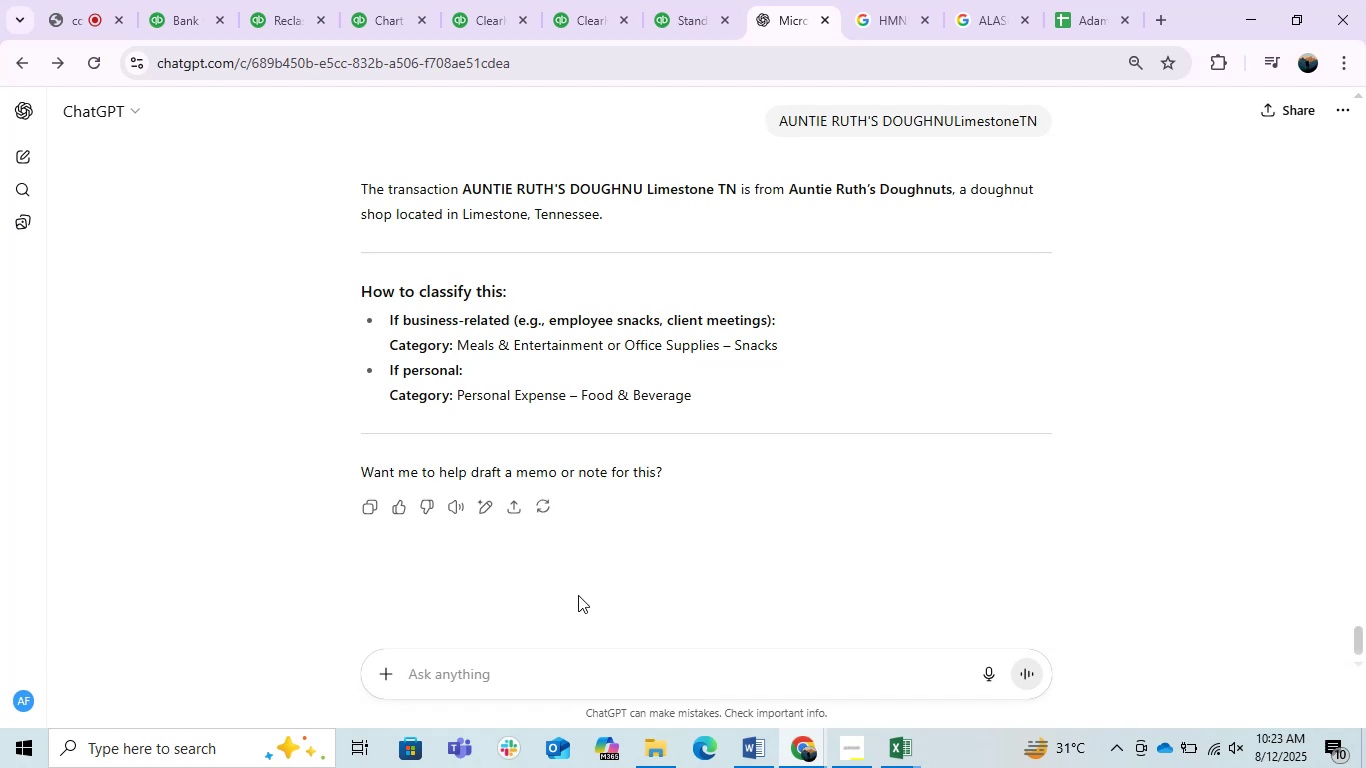 
wait(16.69)
 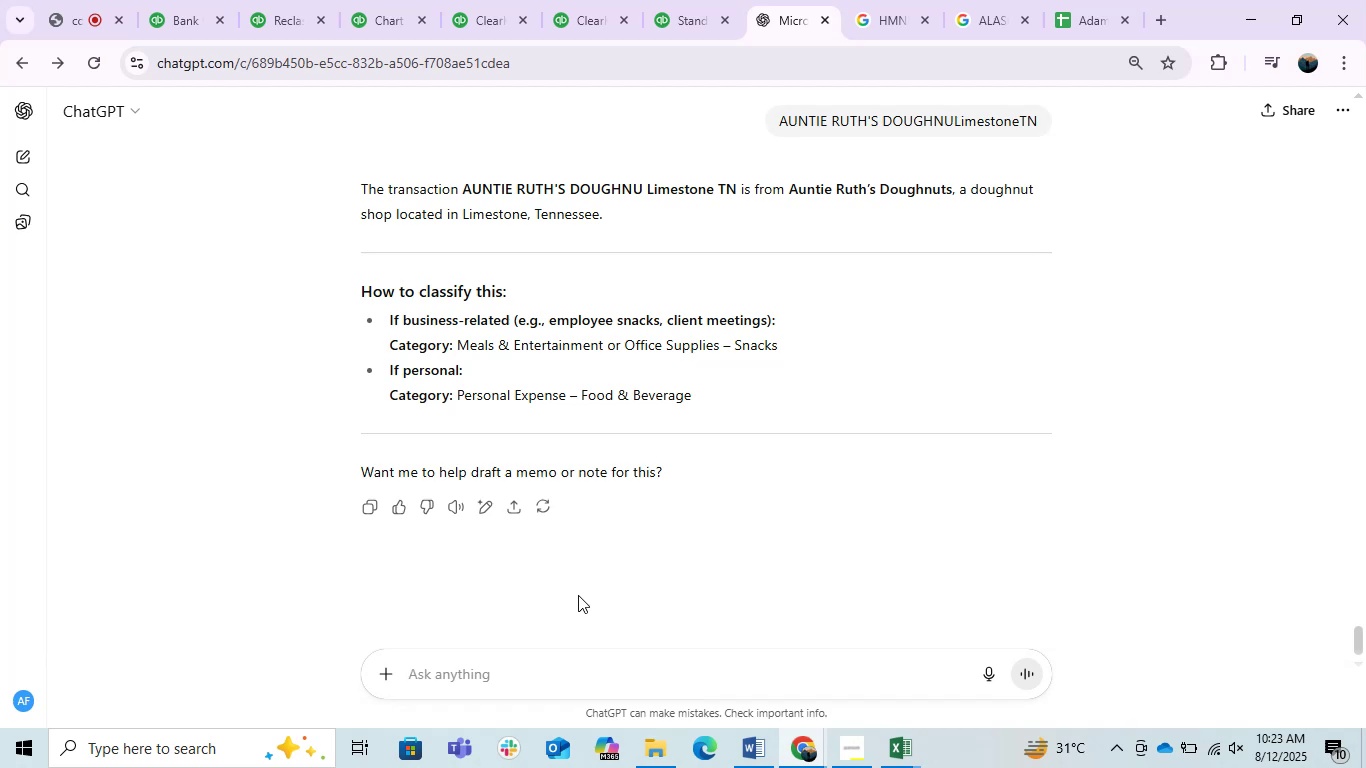 
left_click([192, 16])
 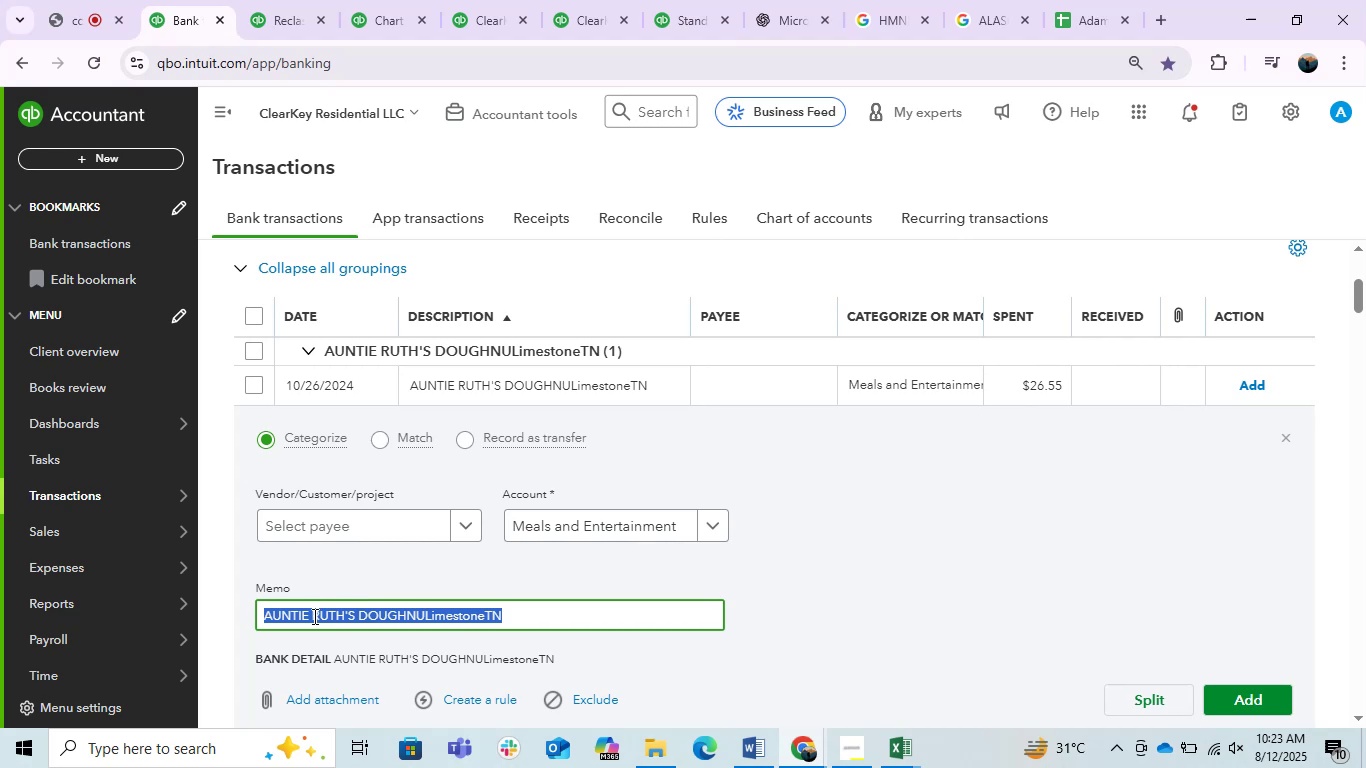 
wait(5.39)
 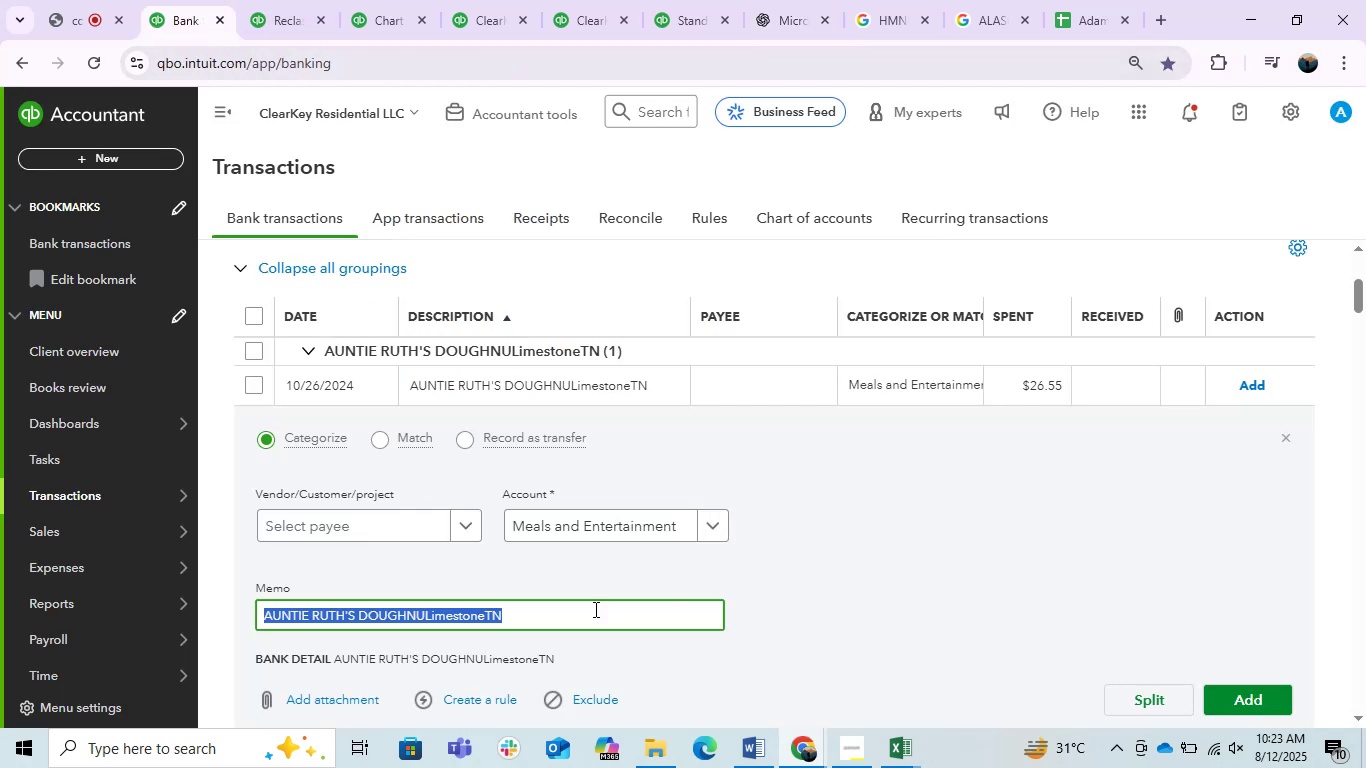 
left_click([801, 0])
 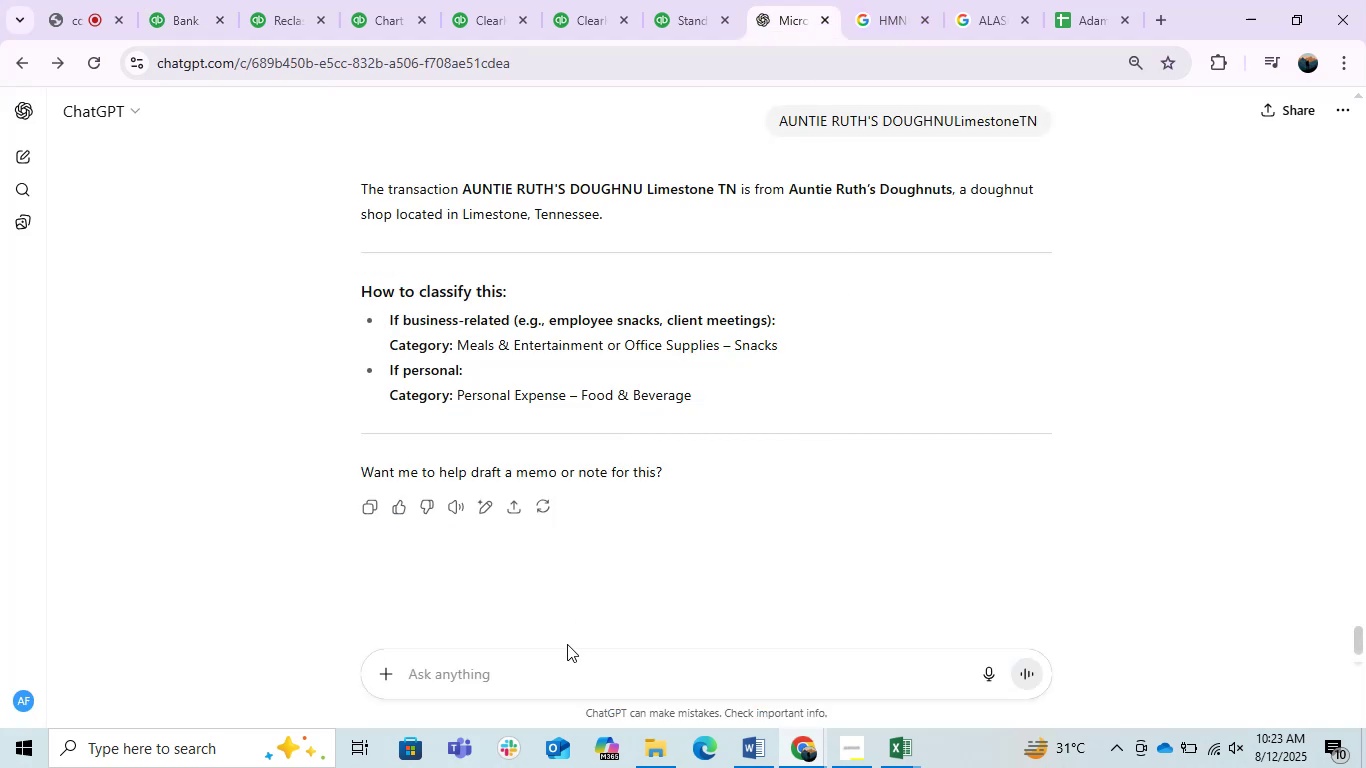 
left_click([556, 653])
 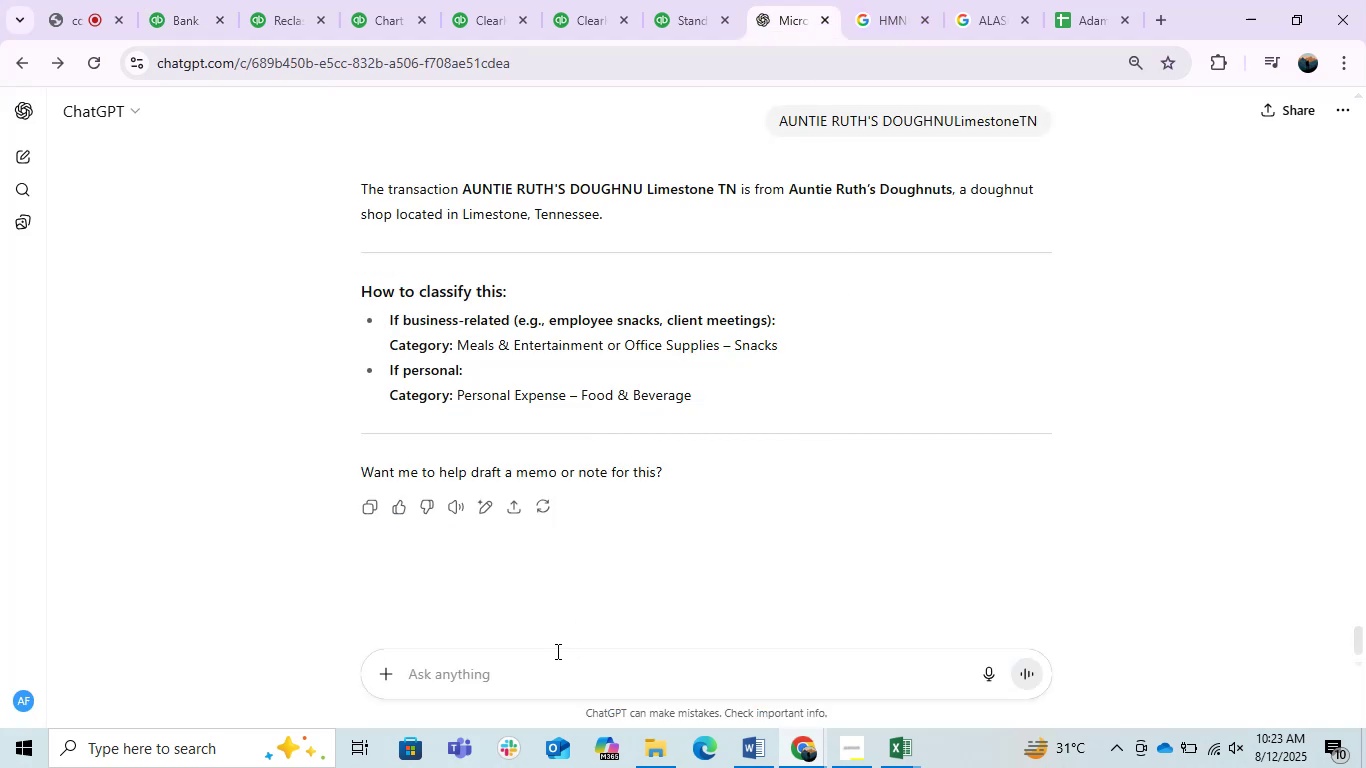 
type(give me vendor name)
 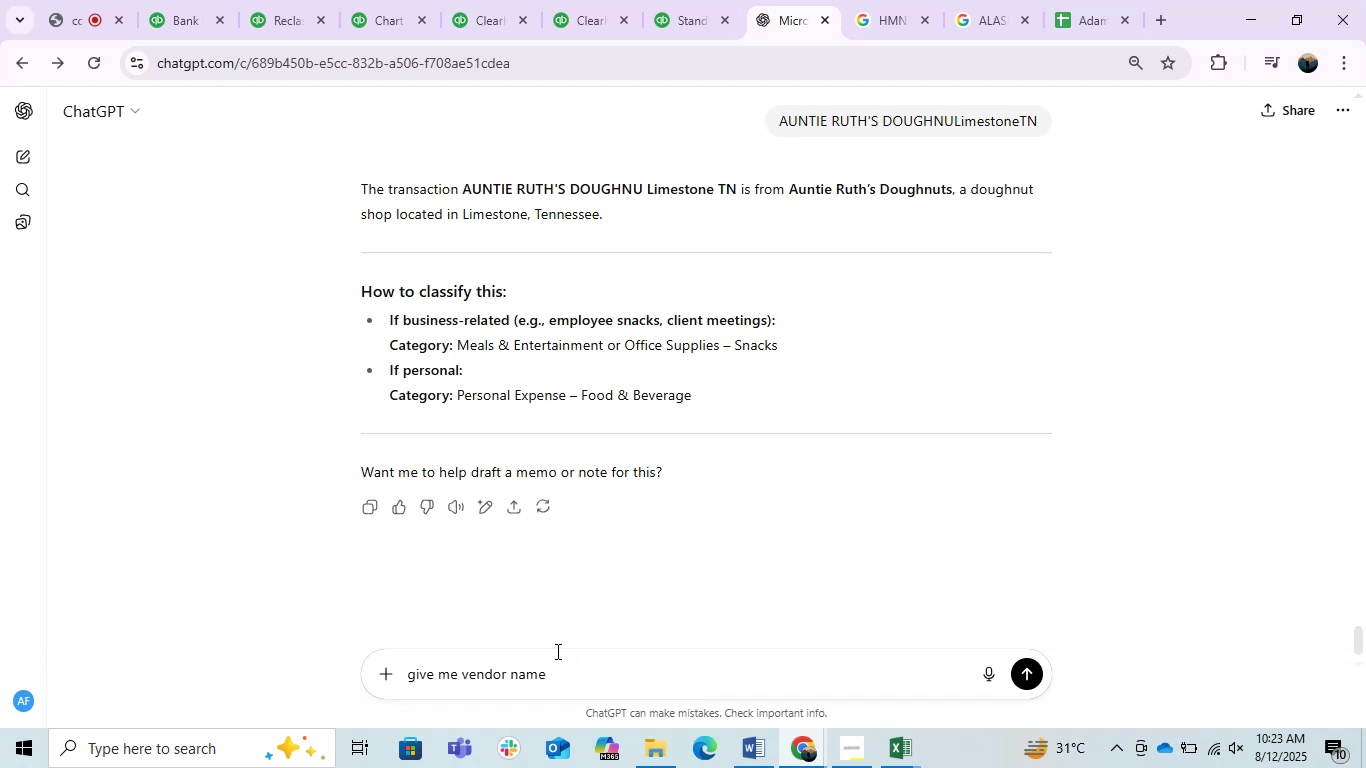 
key(Enter)
 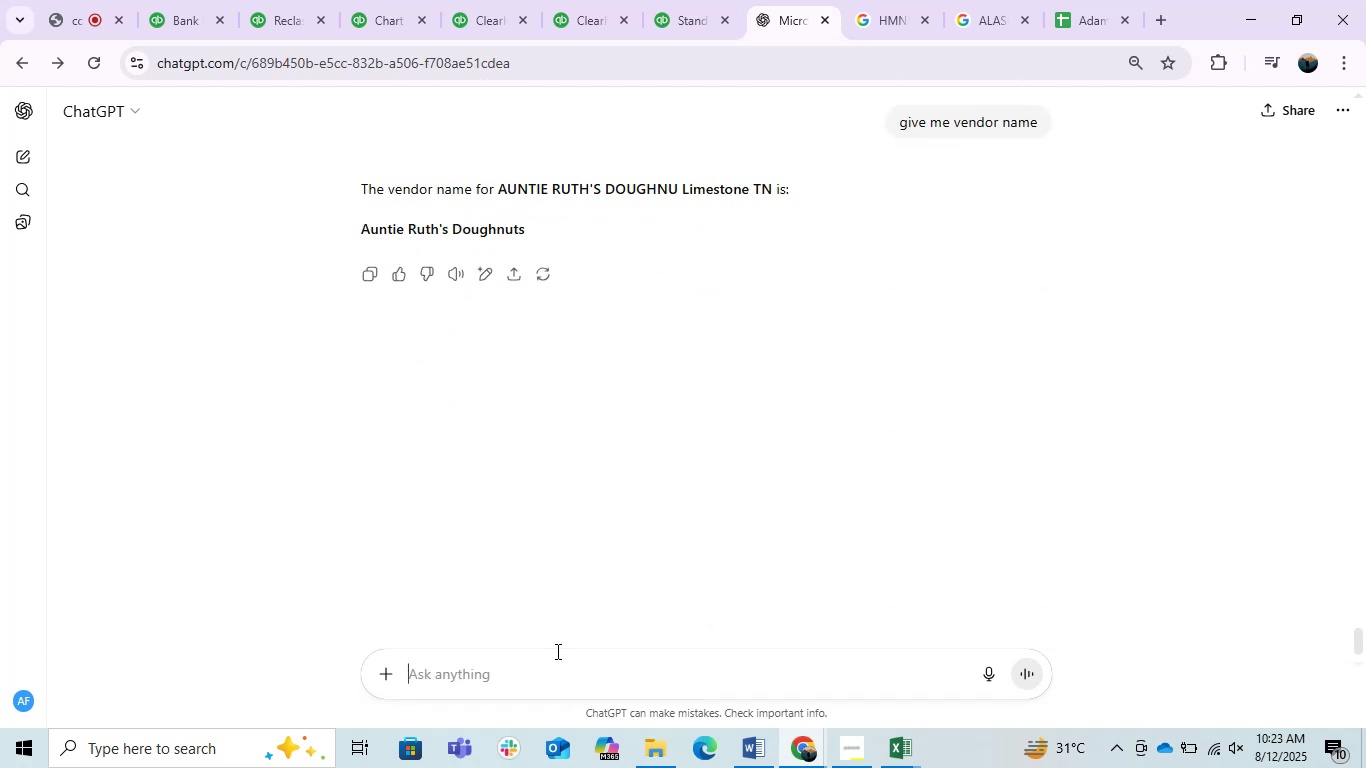 
wait(13.12)
 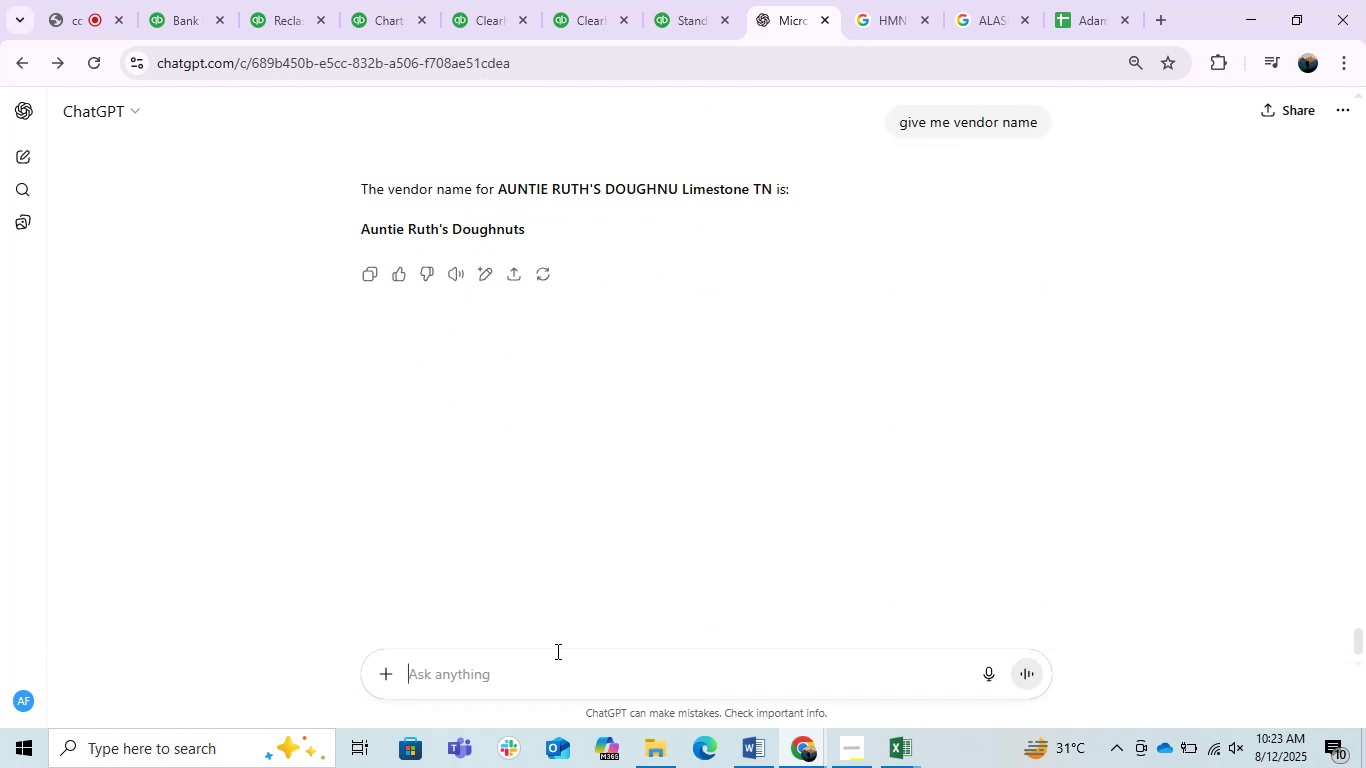 
left_click_drag(start_coordinate=[534, 229], to_coordinate=[278, 225])
 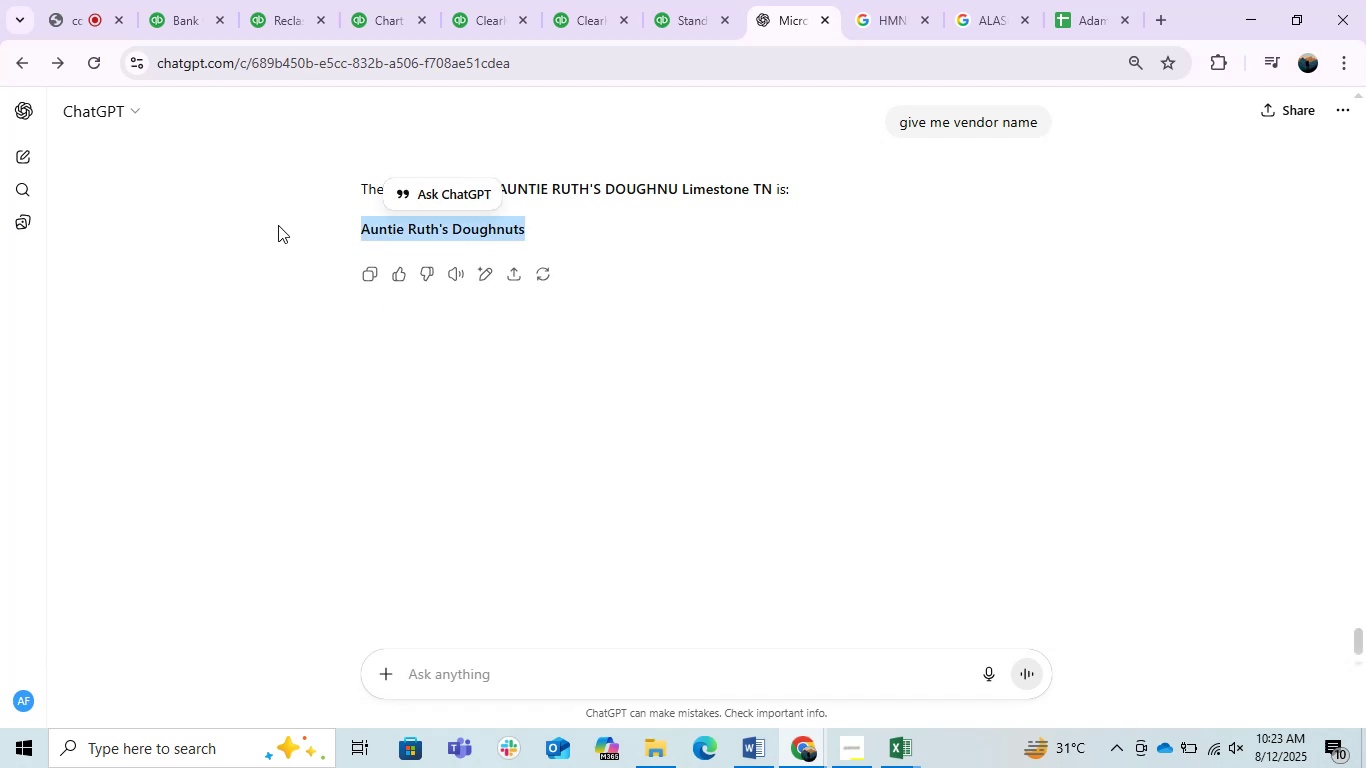 
key(Control+C)
 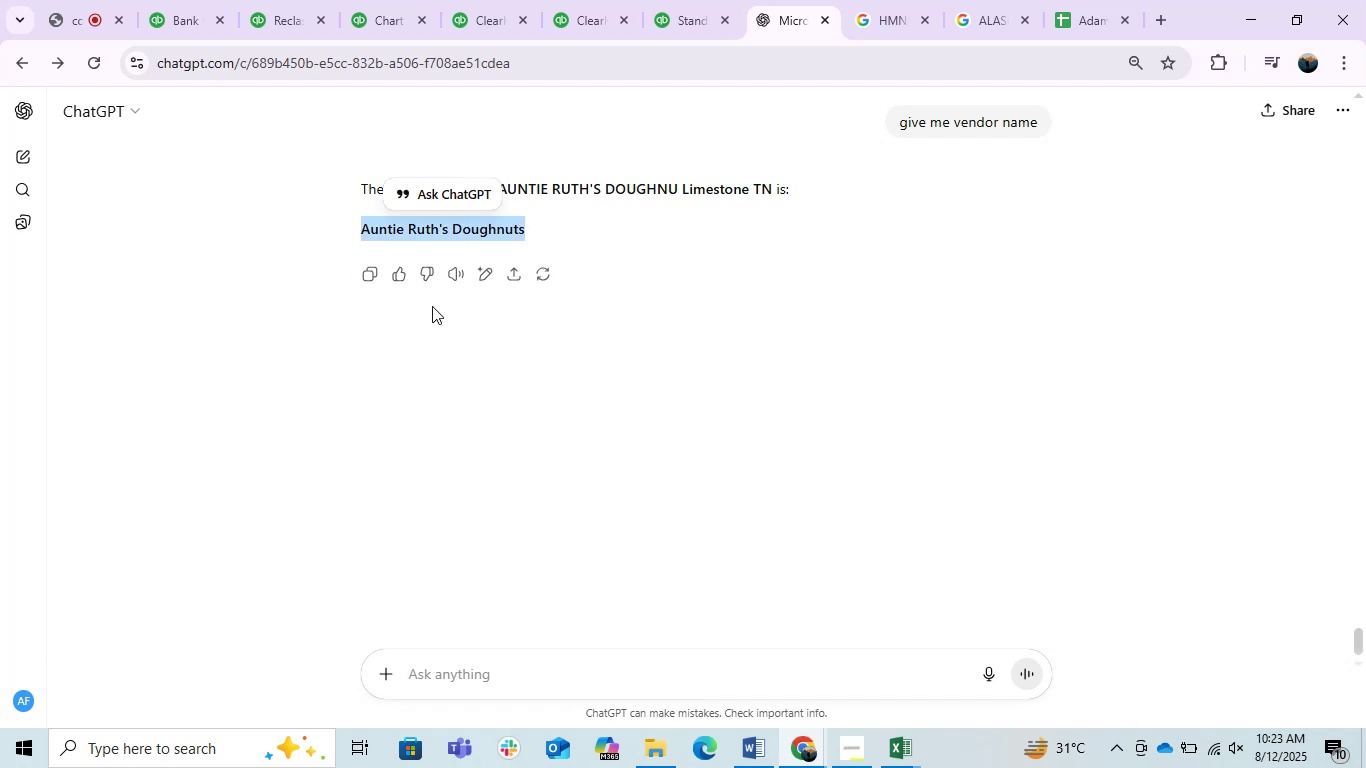 
key(Control+C)
 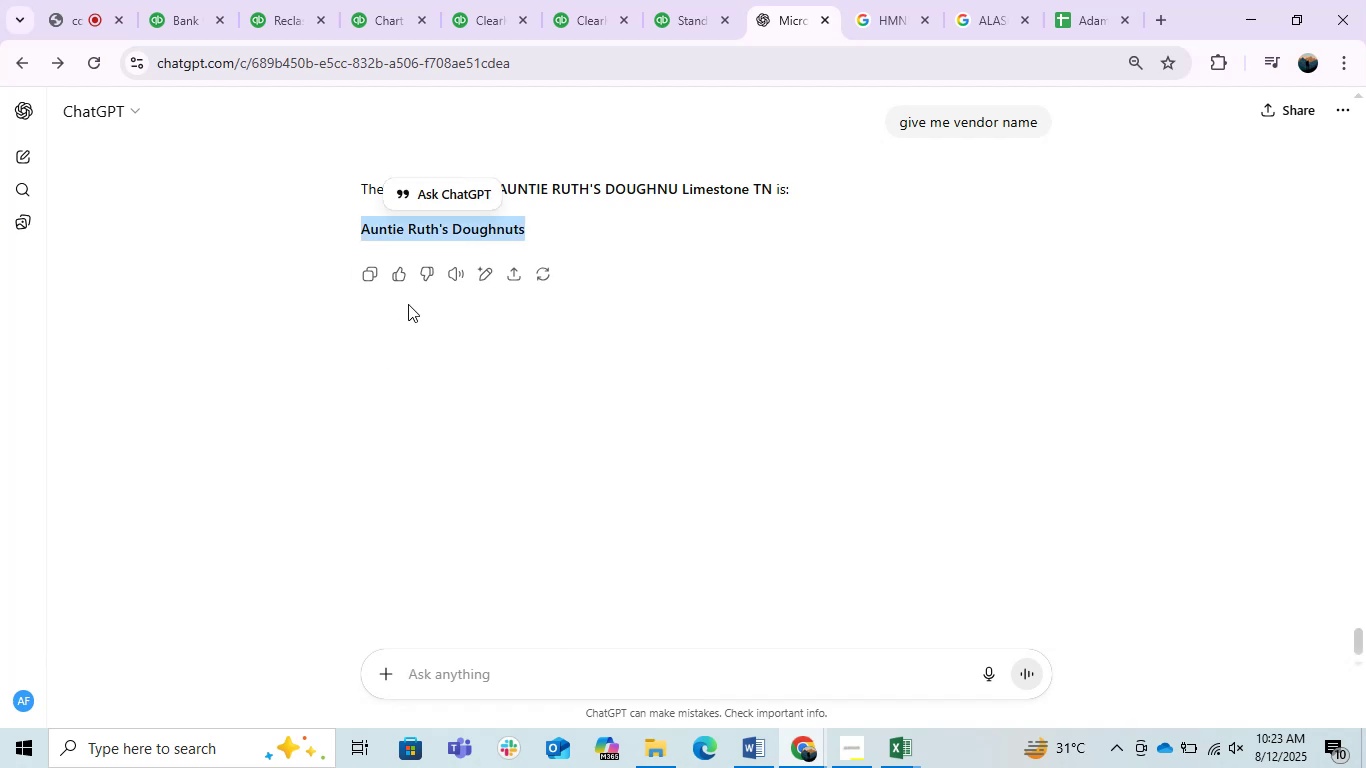 
key(Control+C)
 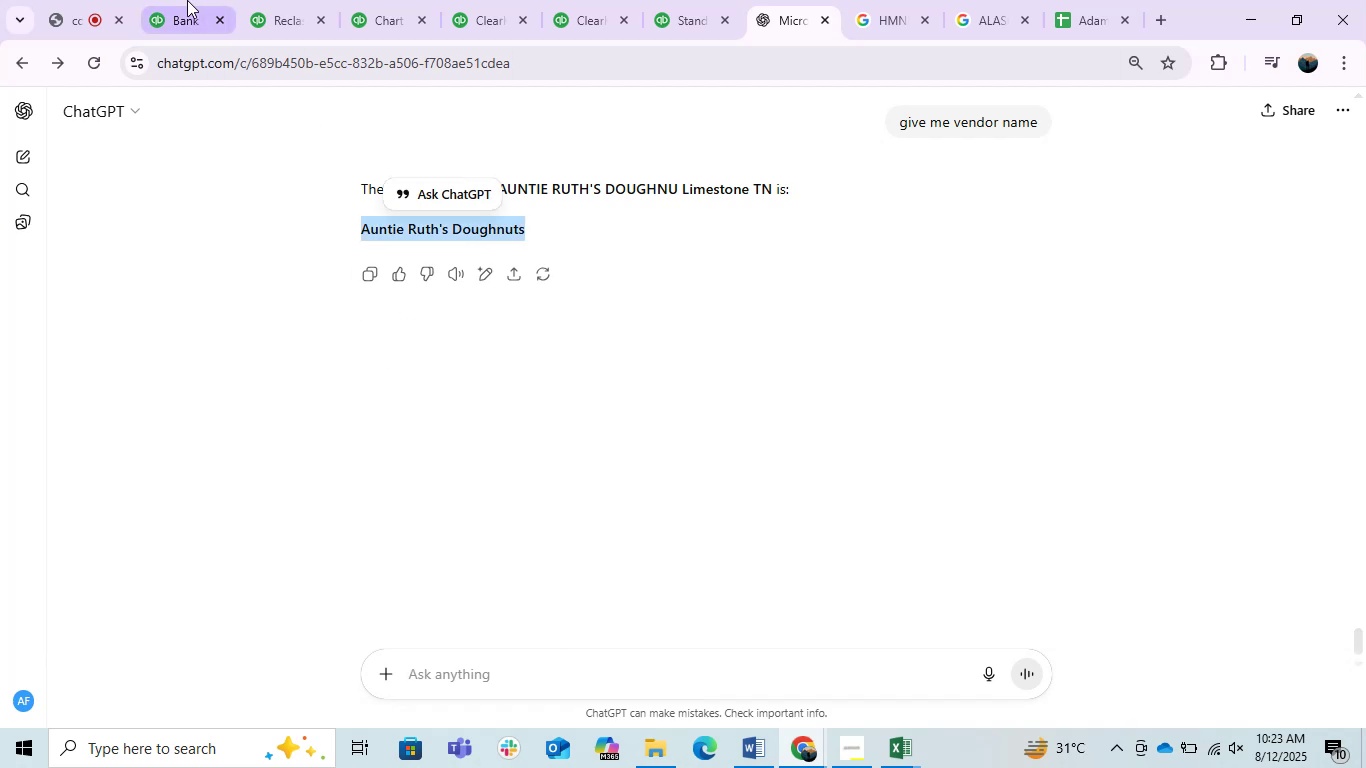 
left_click([187, 0])
 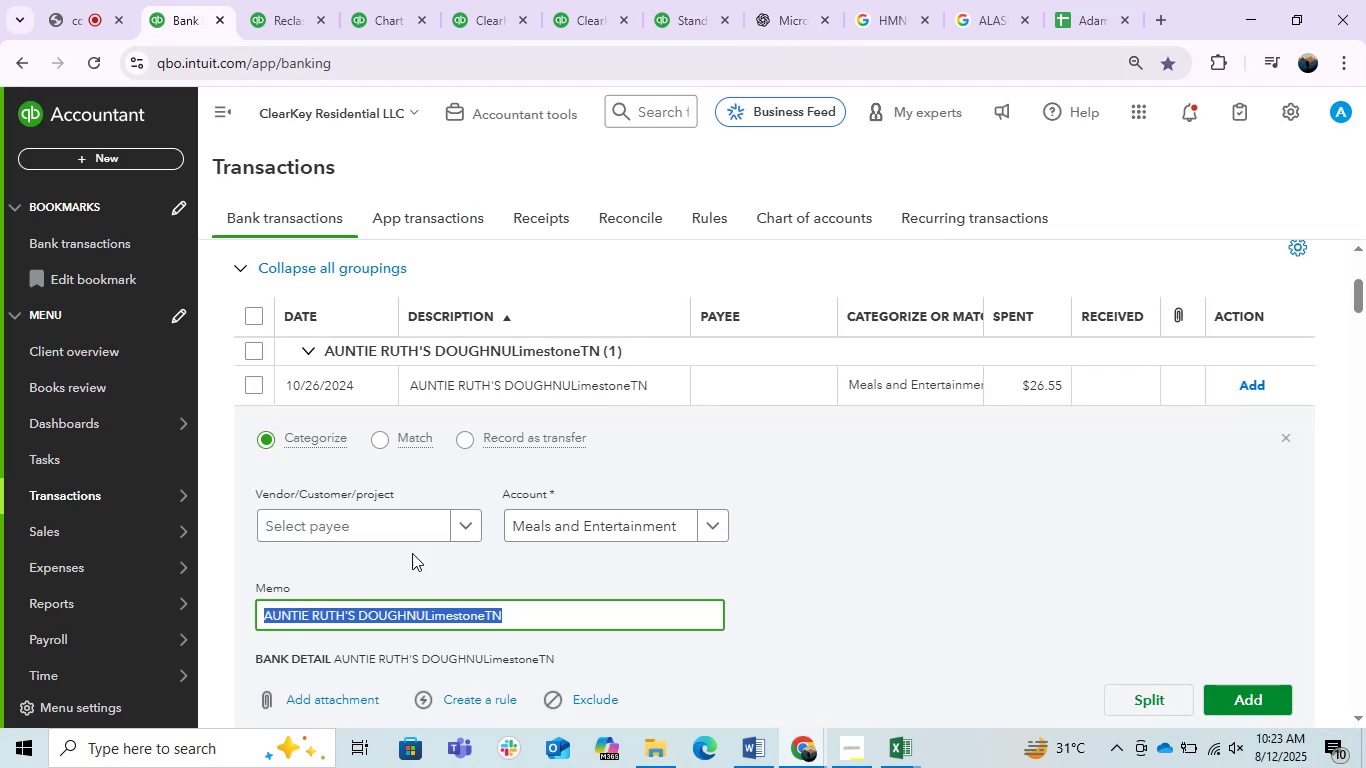 
left_click([382, 532])
 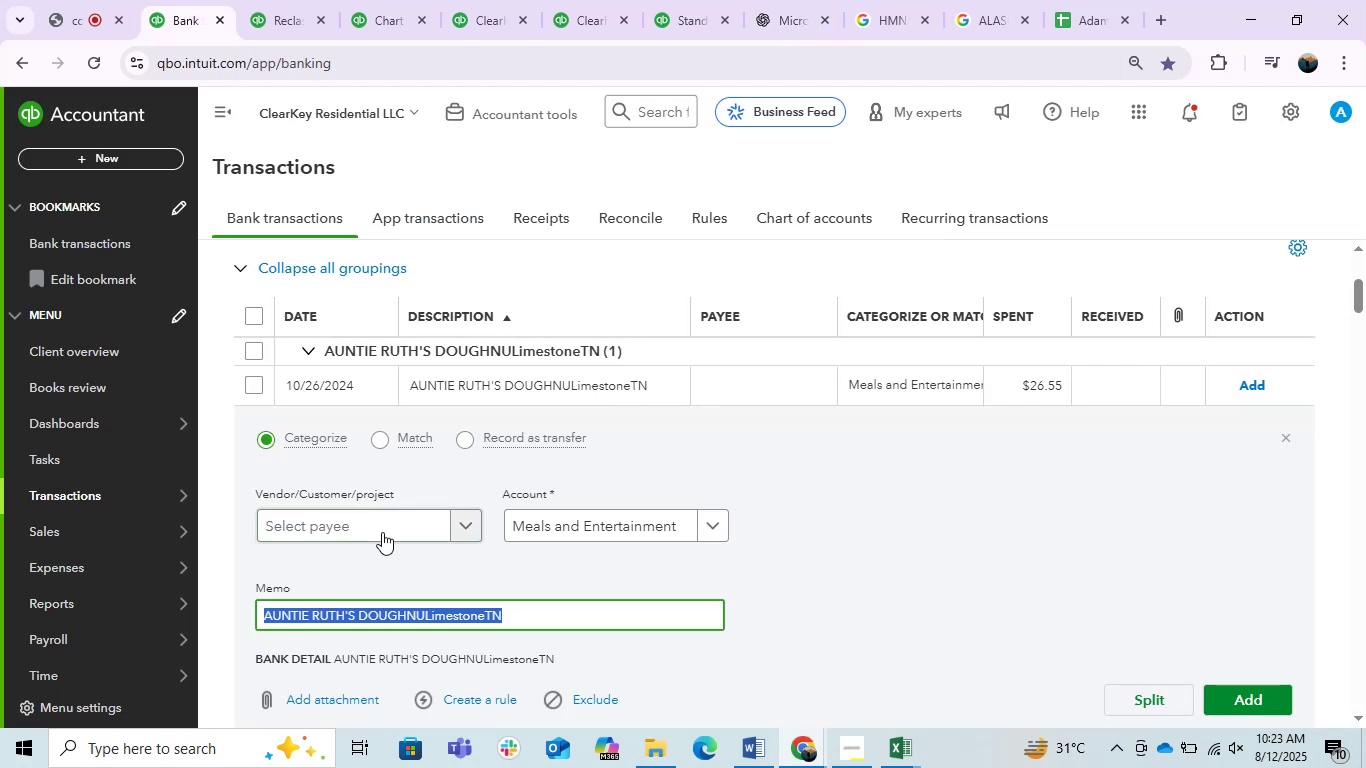 
key(Control+ControlLeft)
 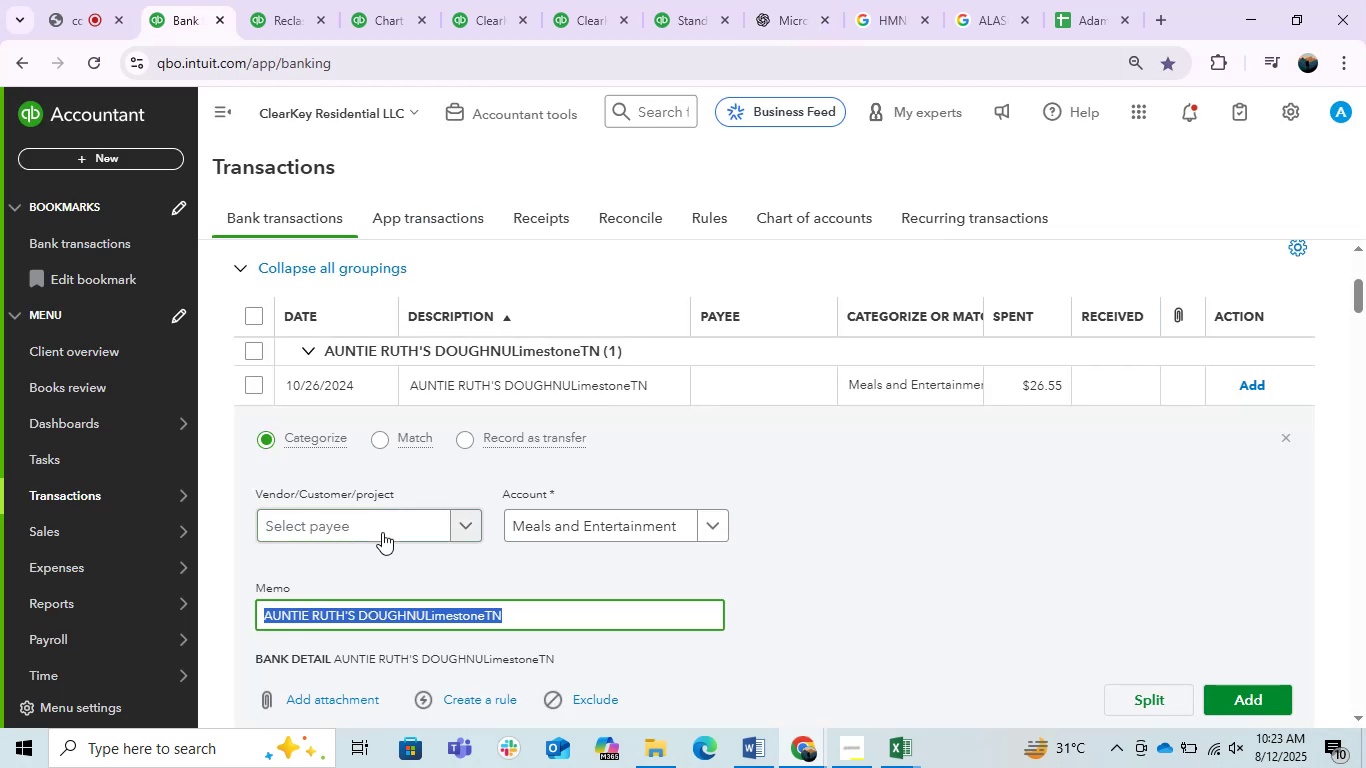 
key(Control+V)
 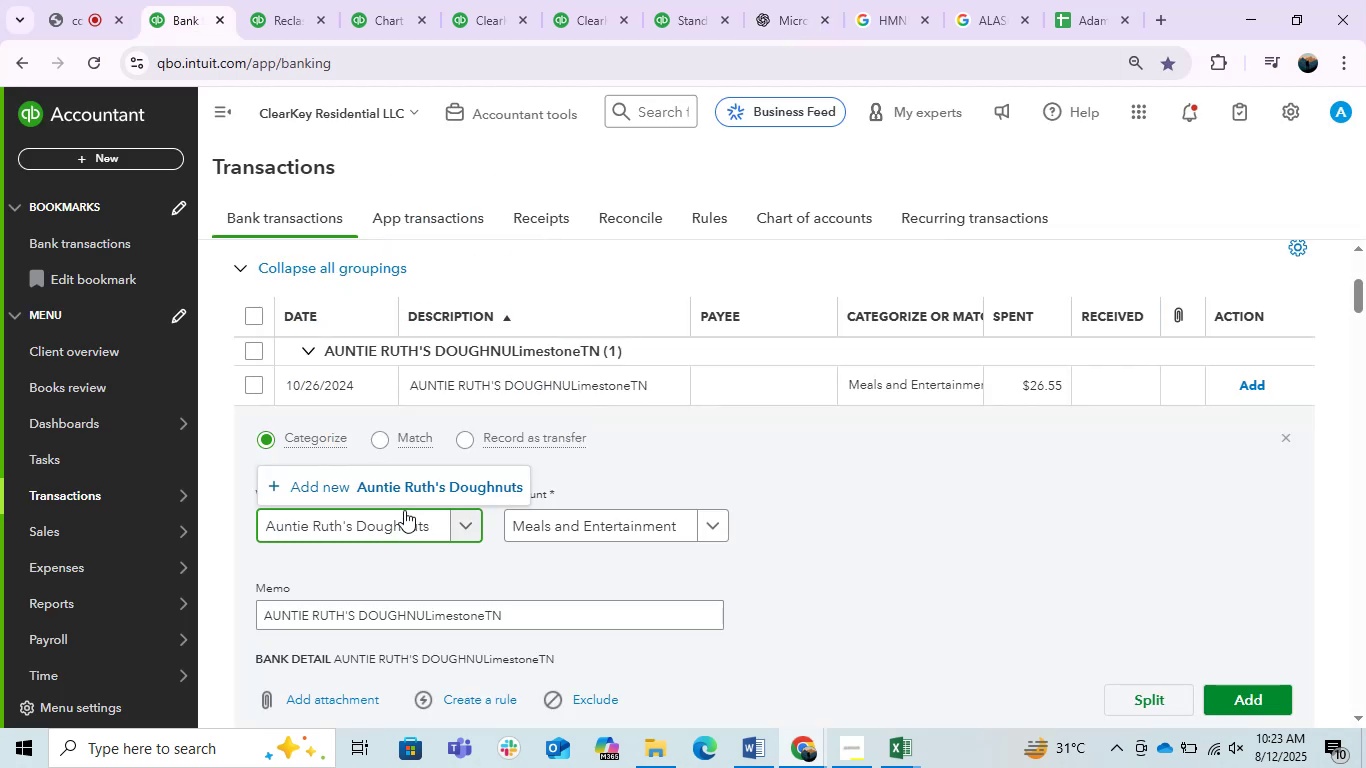 
left_click([412, 488])
 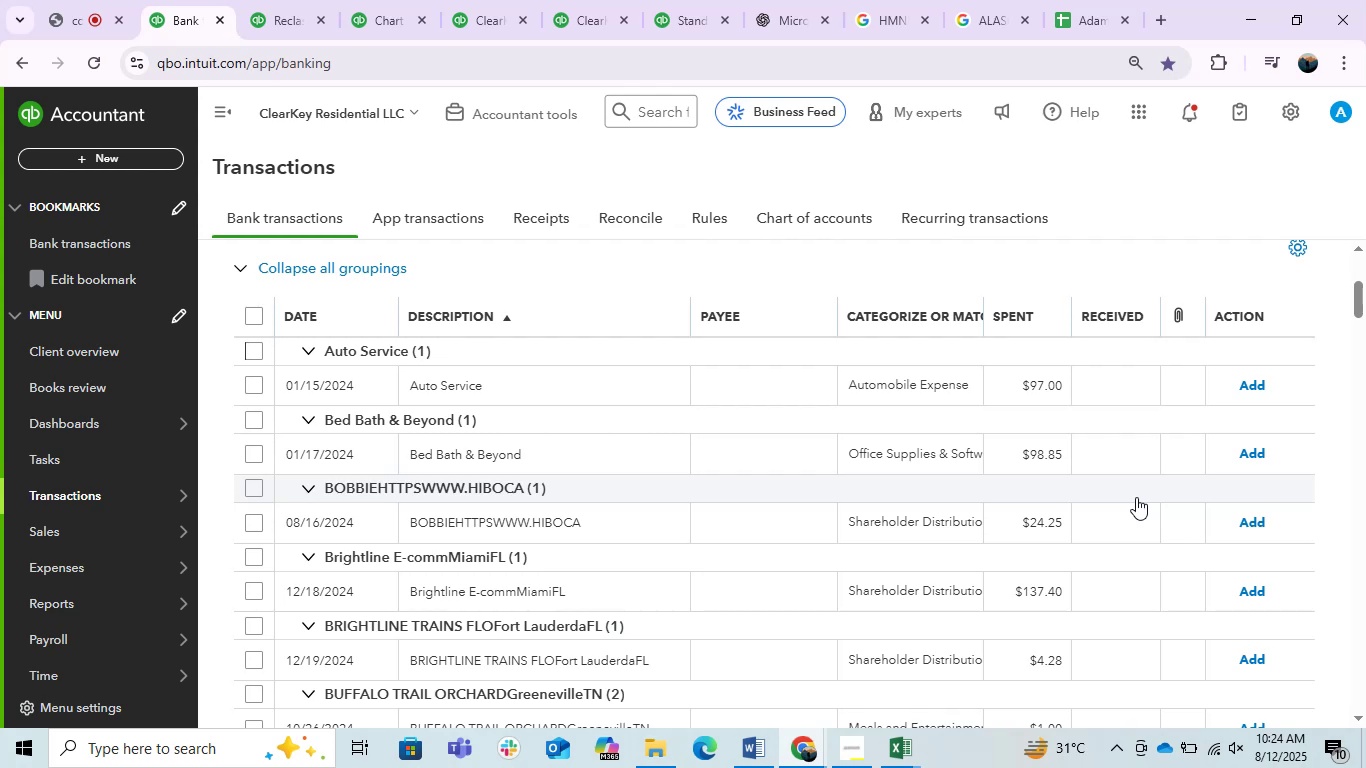 
wait(55.04)
 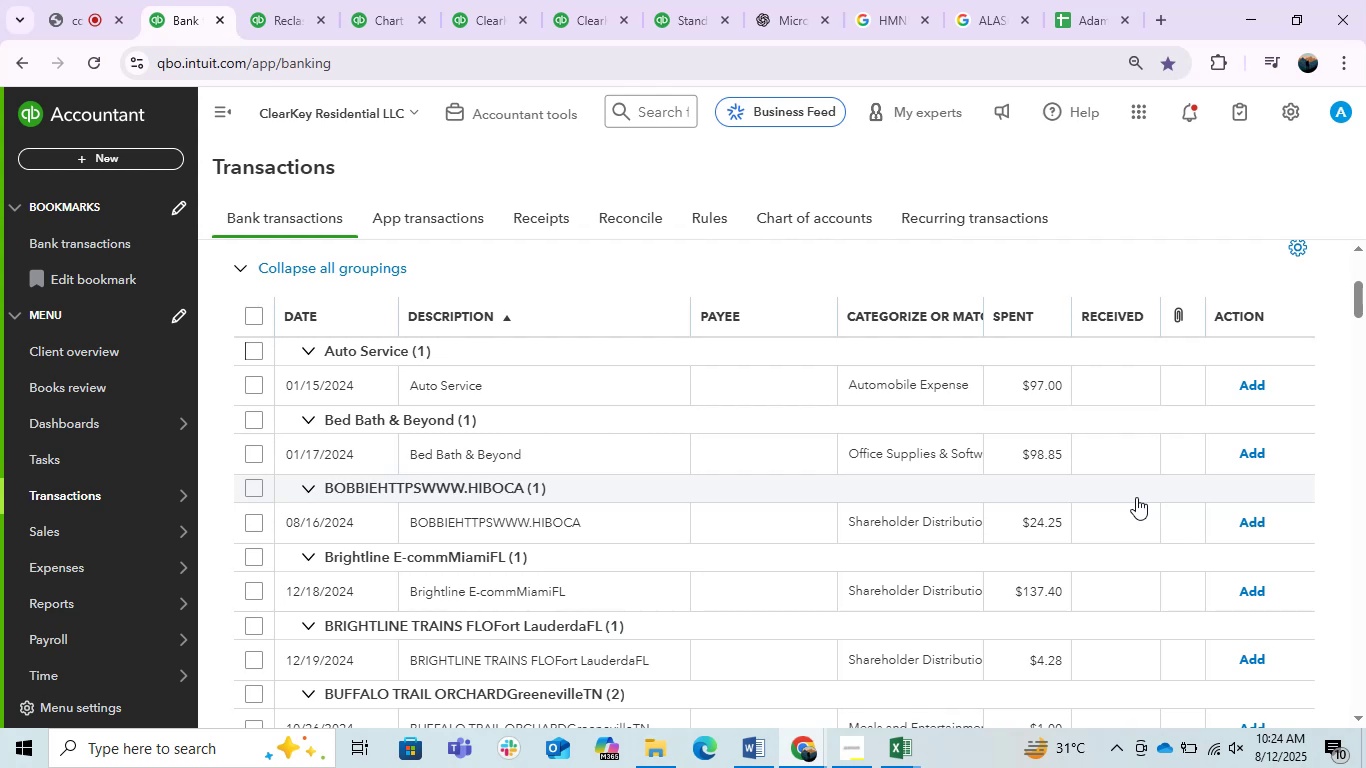 
scroll: coordinate [715, 468], scroll_direction: down, amount: 17.0
 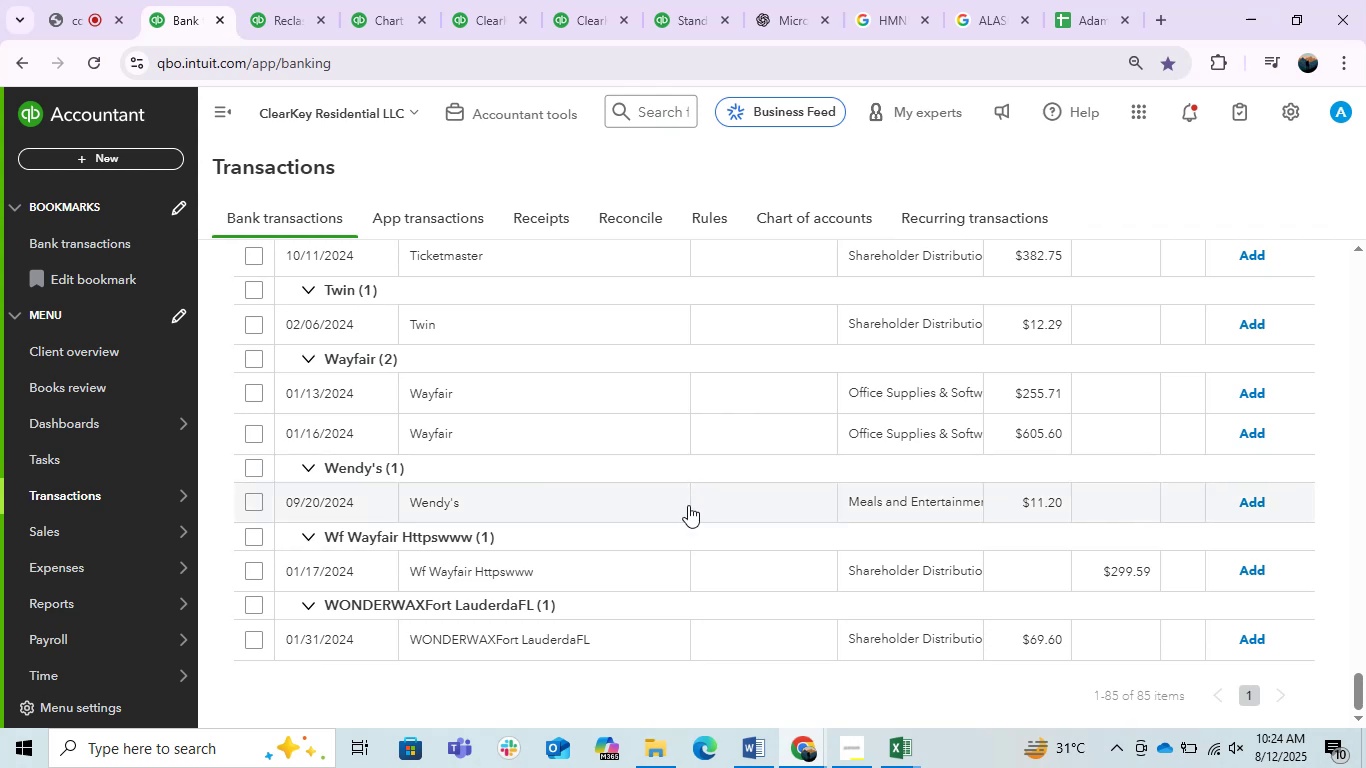 
scroll: coordinate [649, 551], scroll_direction: up, amount: 18.0
 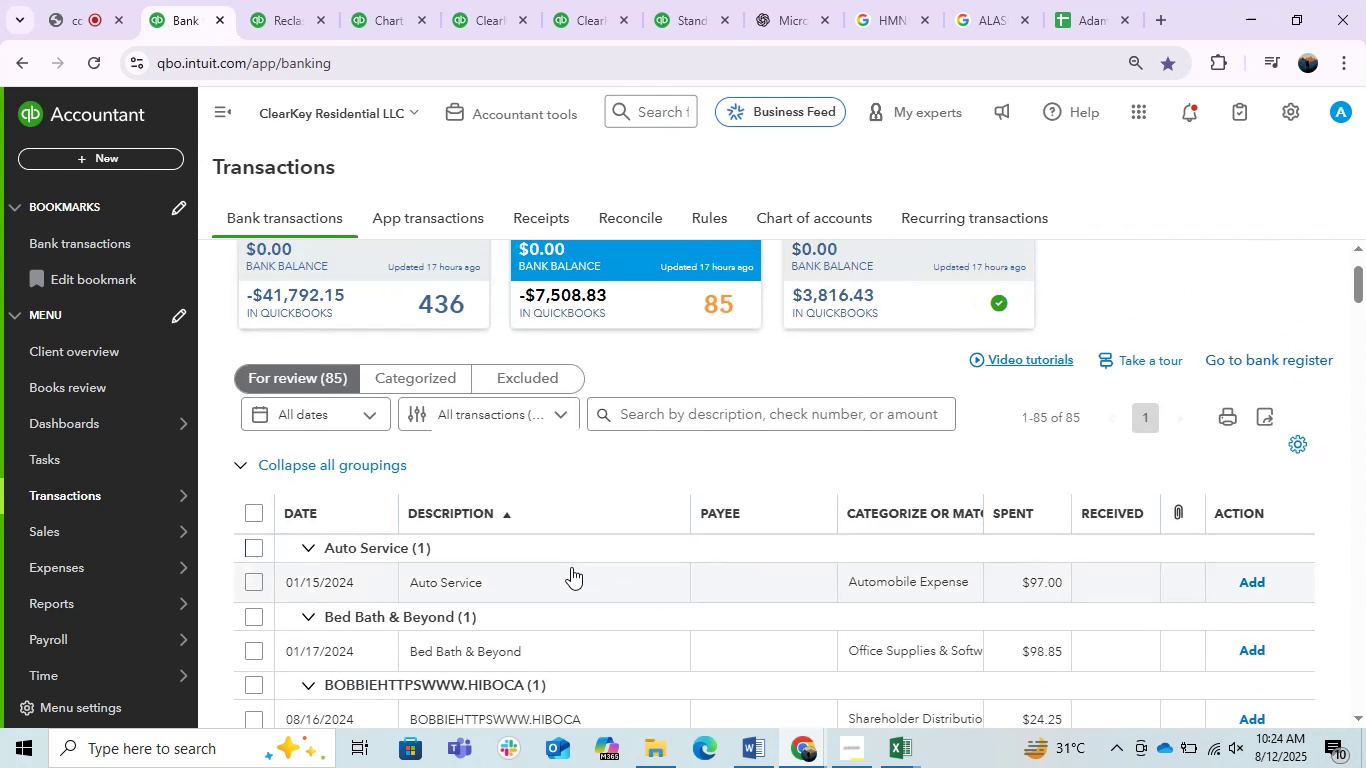 
left_click([556, 571])
 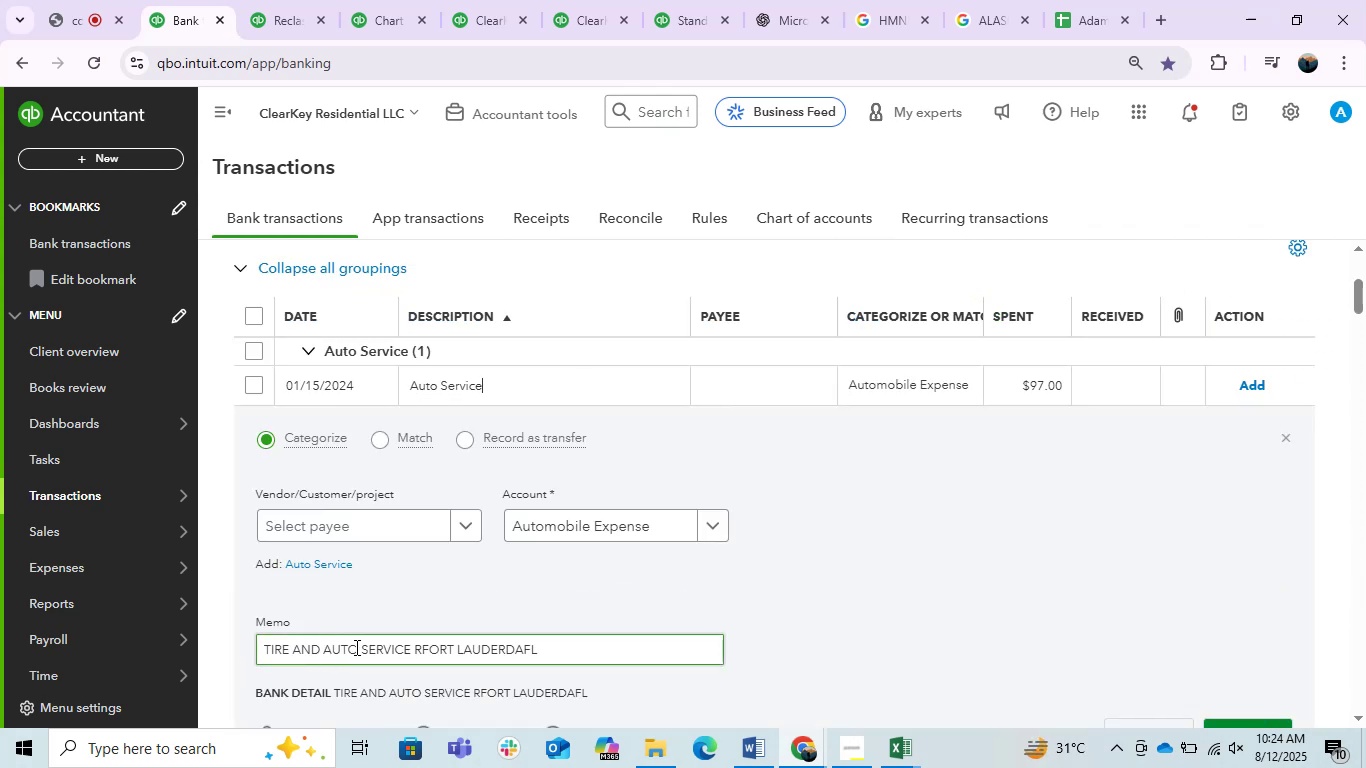 
left_click_drag(start_coordinate=[409, 648], to_coordinate=[103, 650])
 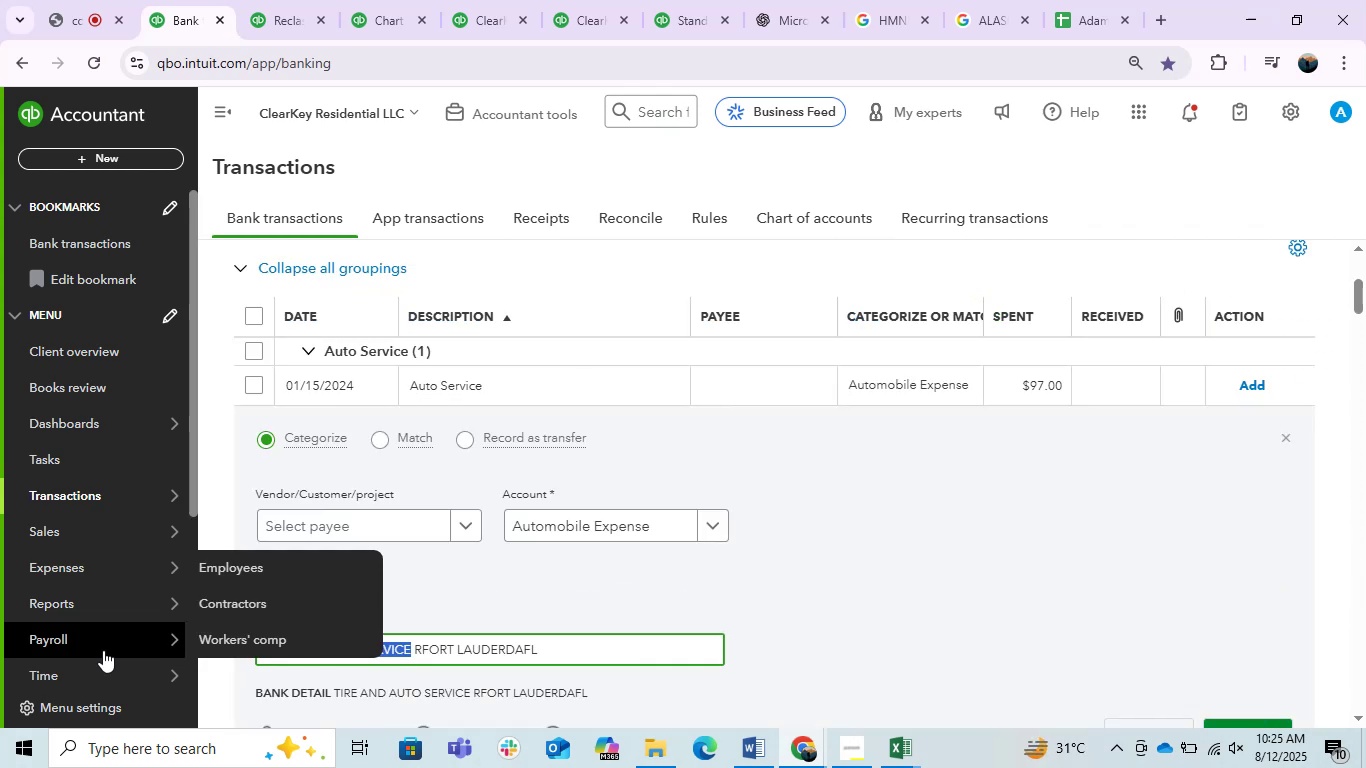 
key(Control+C)
 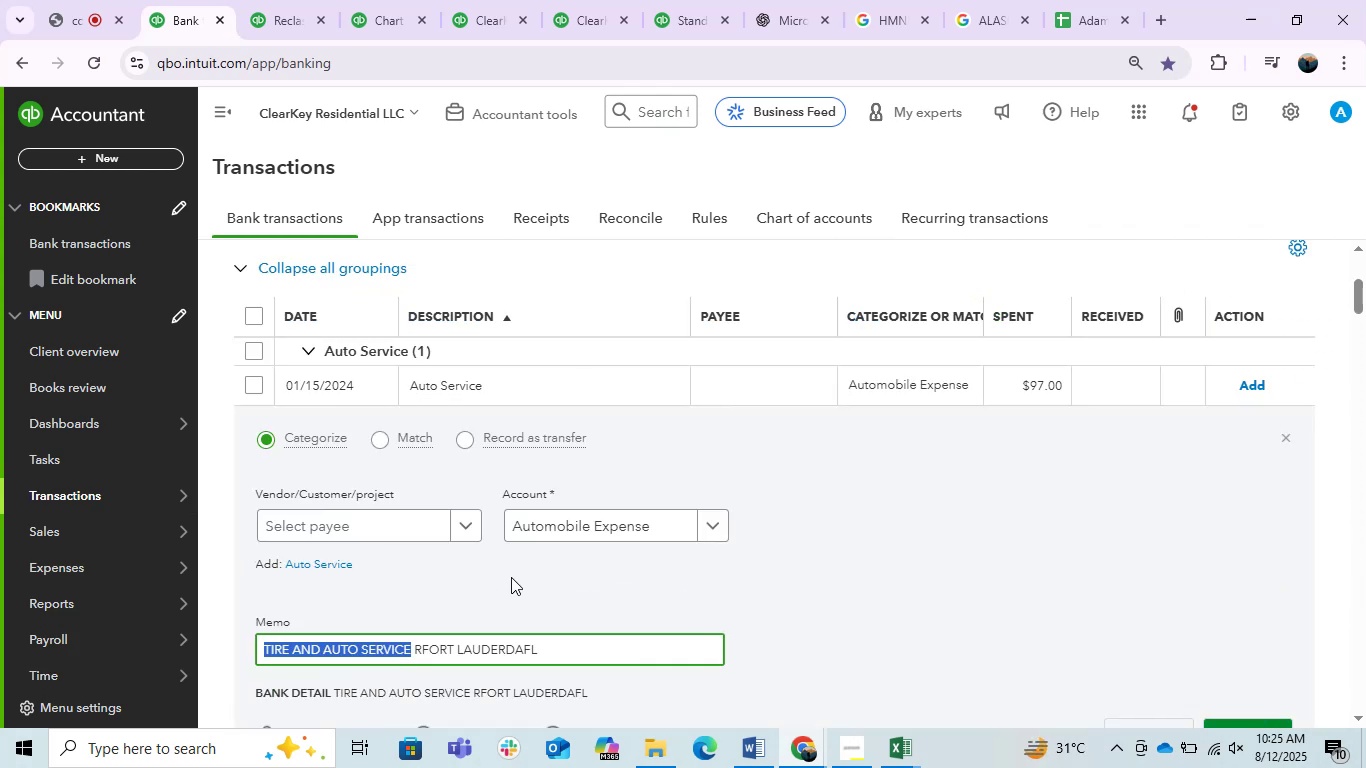 
key(Control+C)
 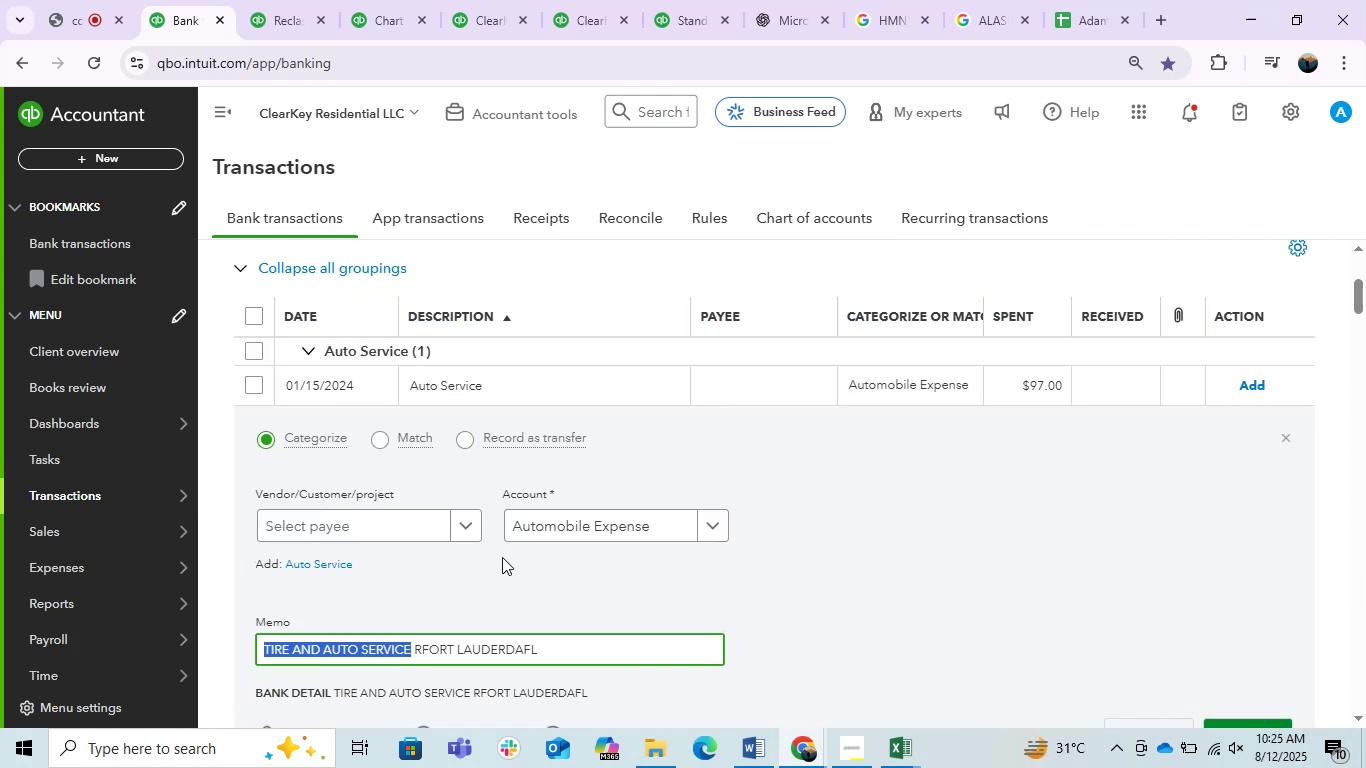 
key(Control+C)
 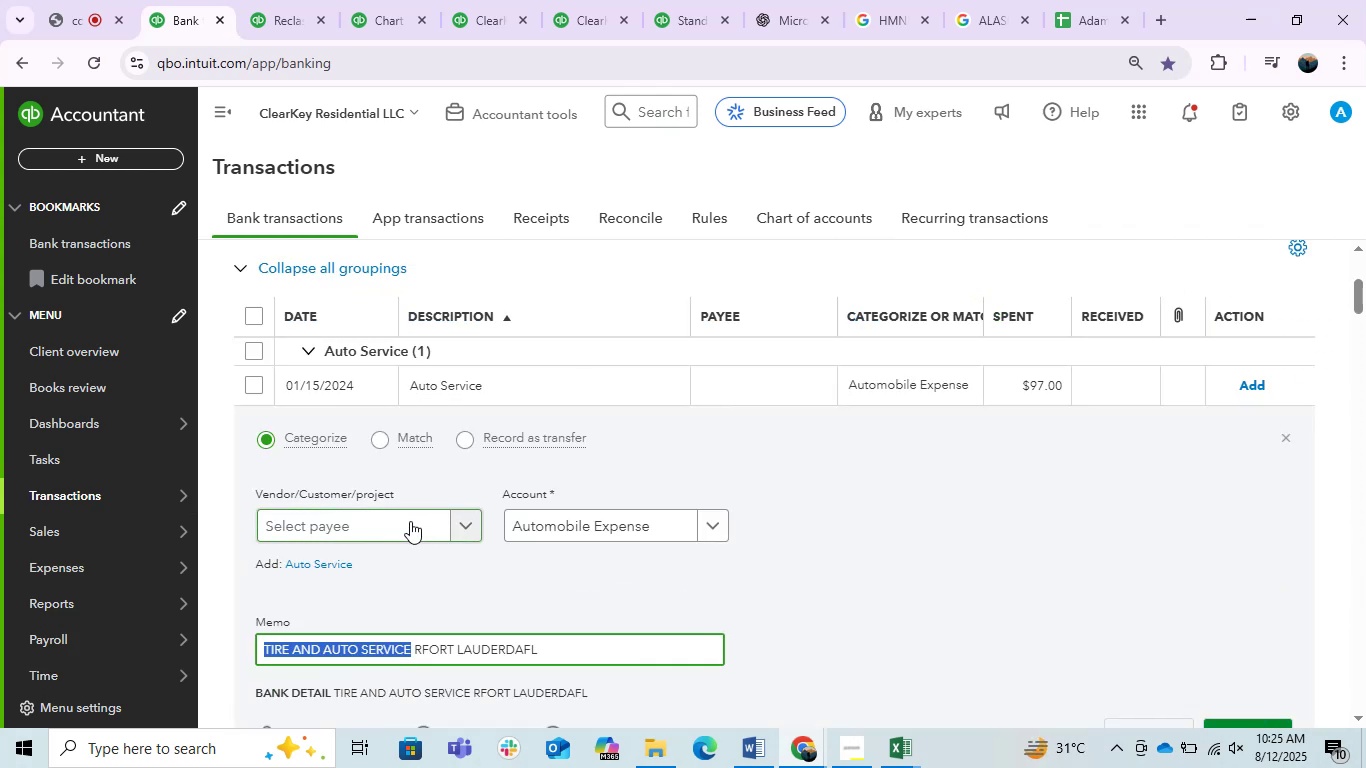 
left_click([410, 521])
 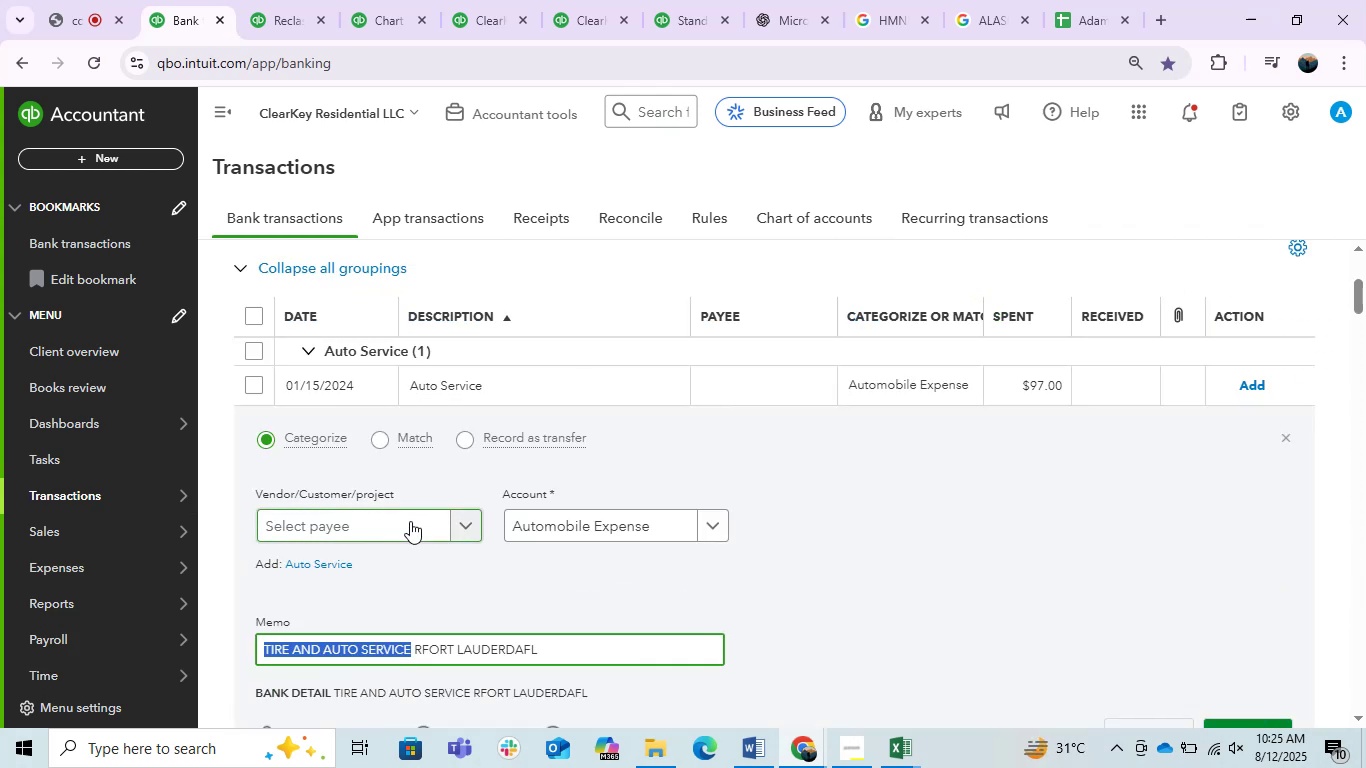 
key(Control+ControlLeft)
 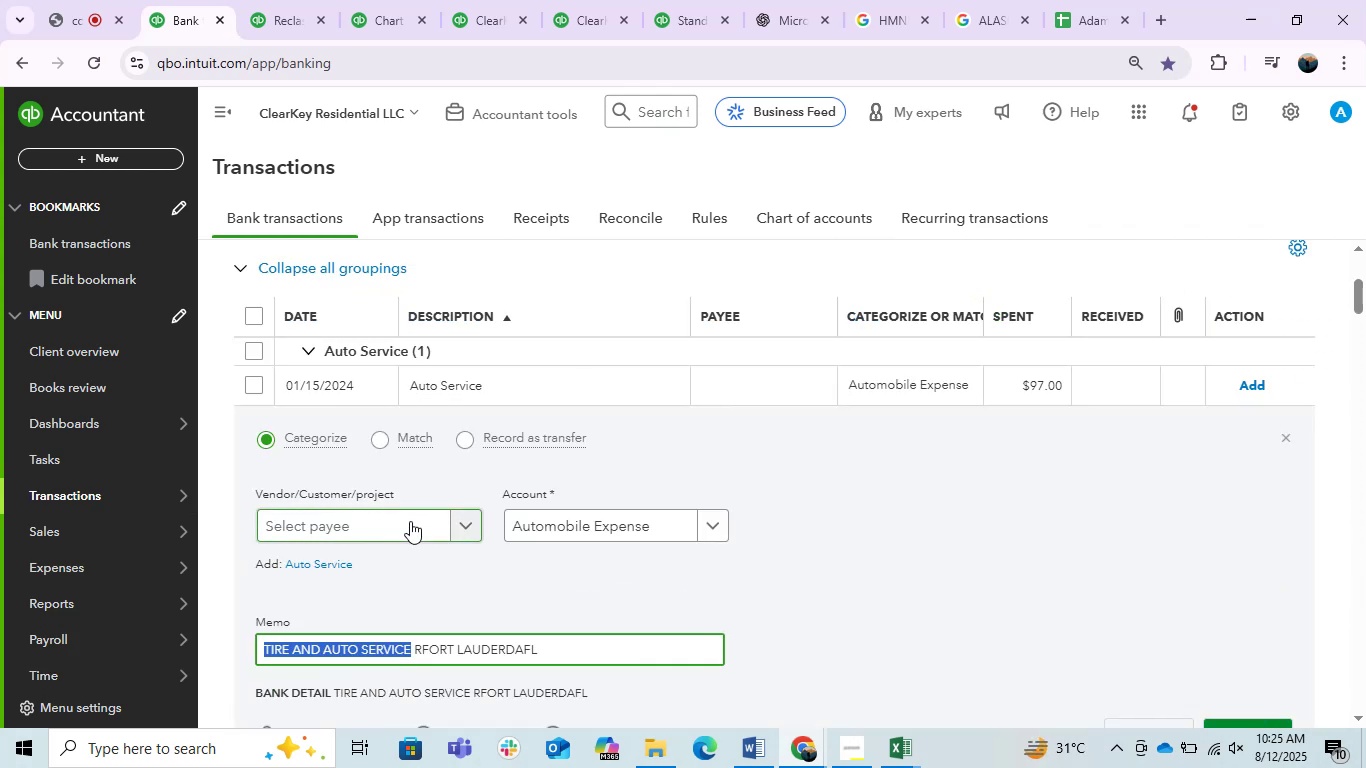 
key(Control+V)
 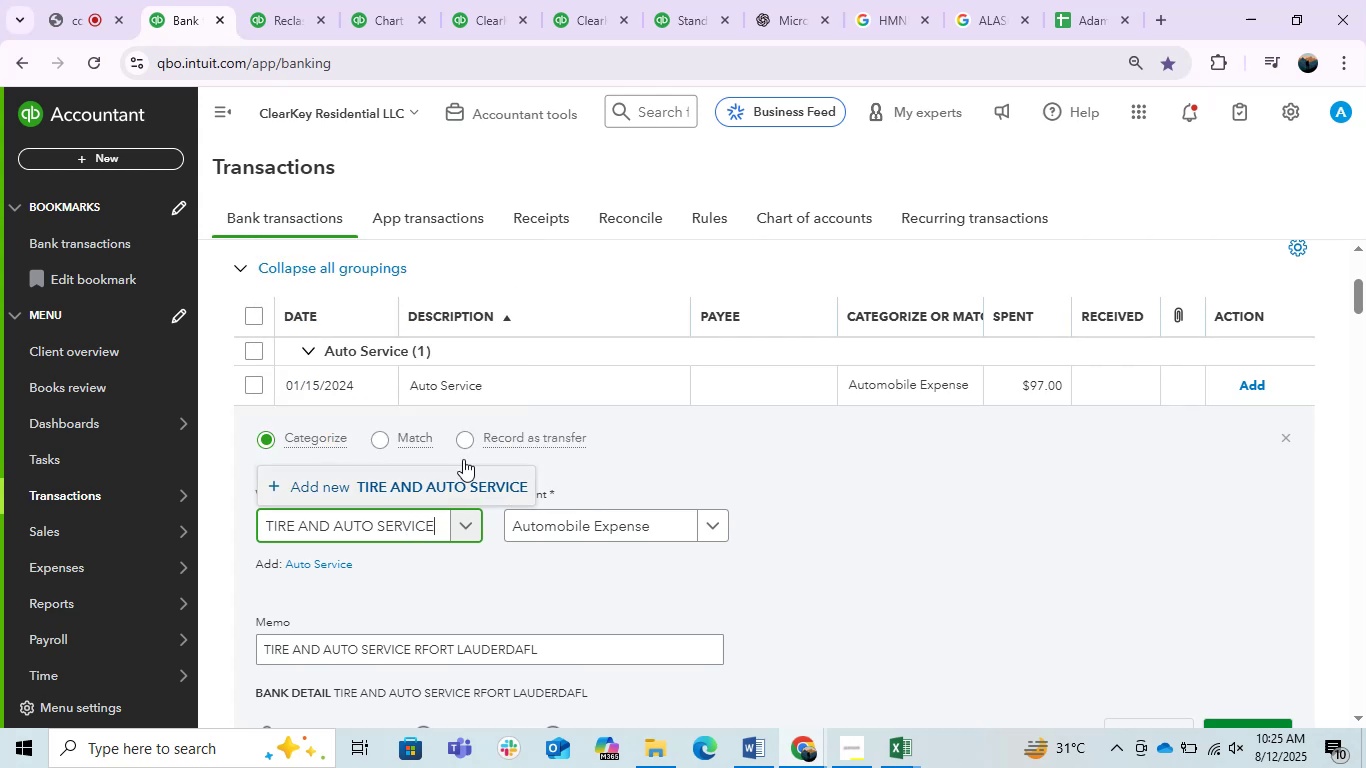 
left_click([472, 487])
 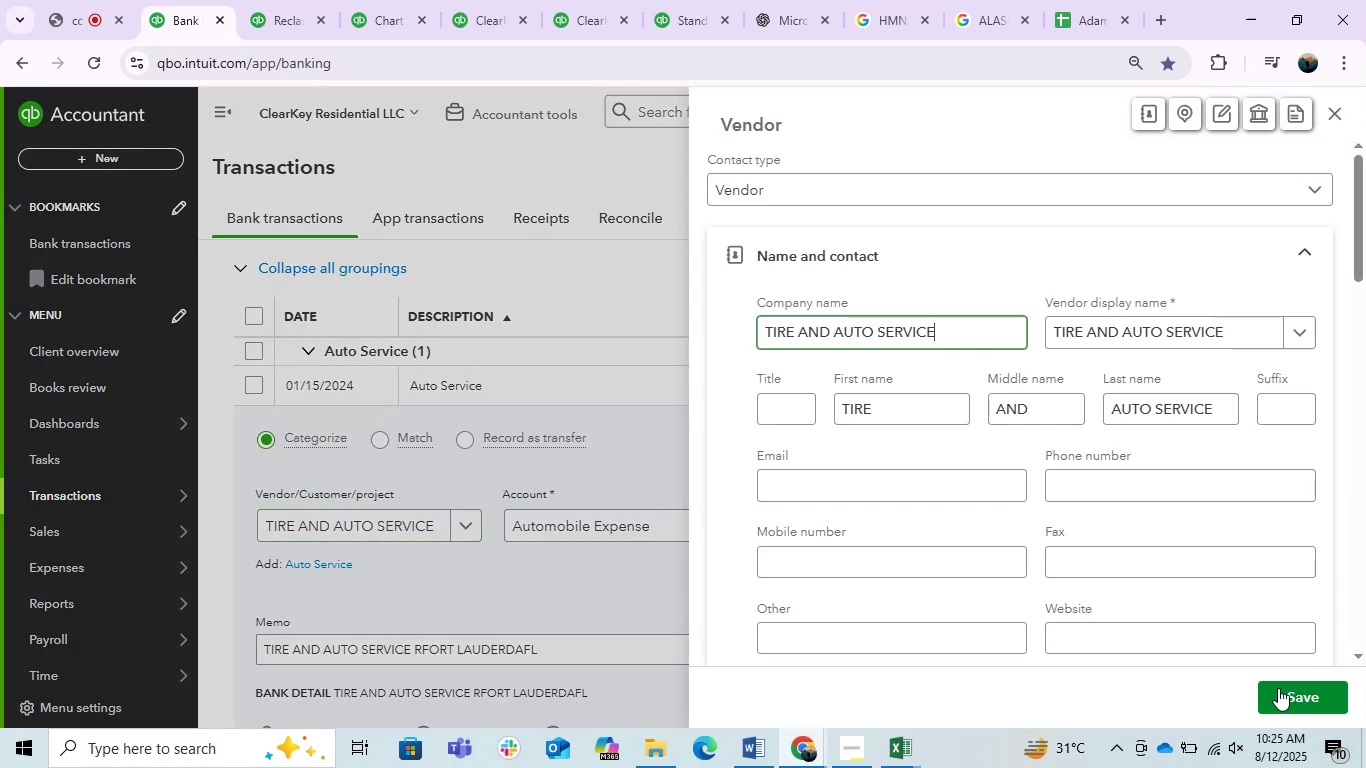 
left_click([1278, 688])
 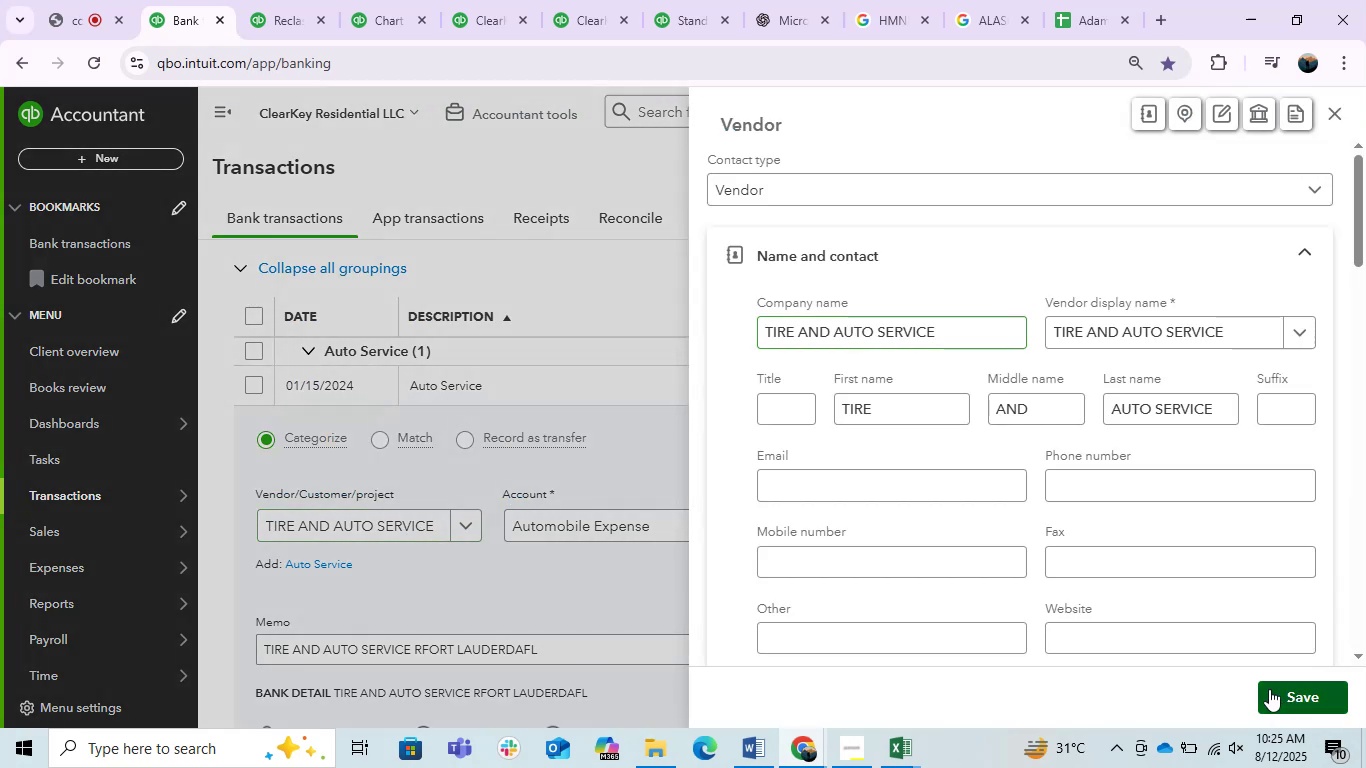 
mouse_move([1069, 667])
 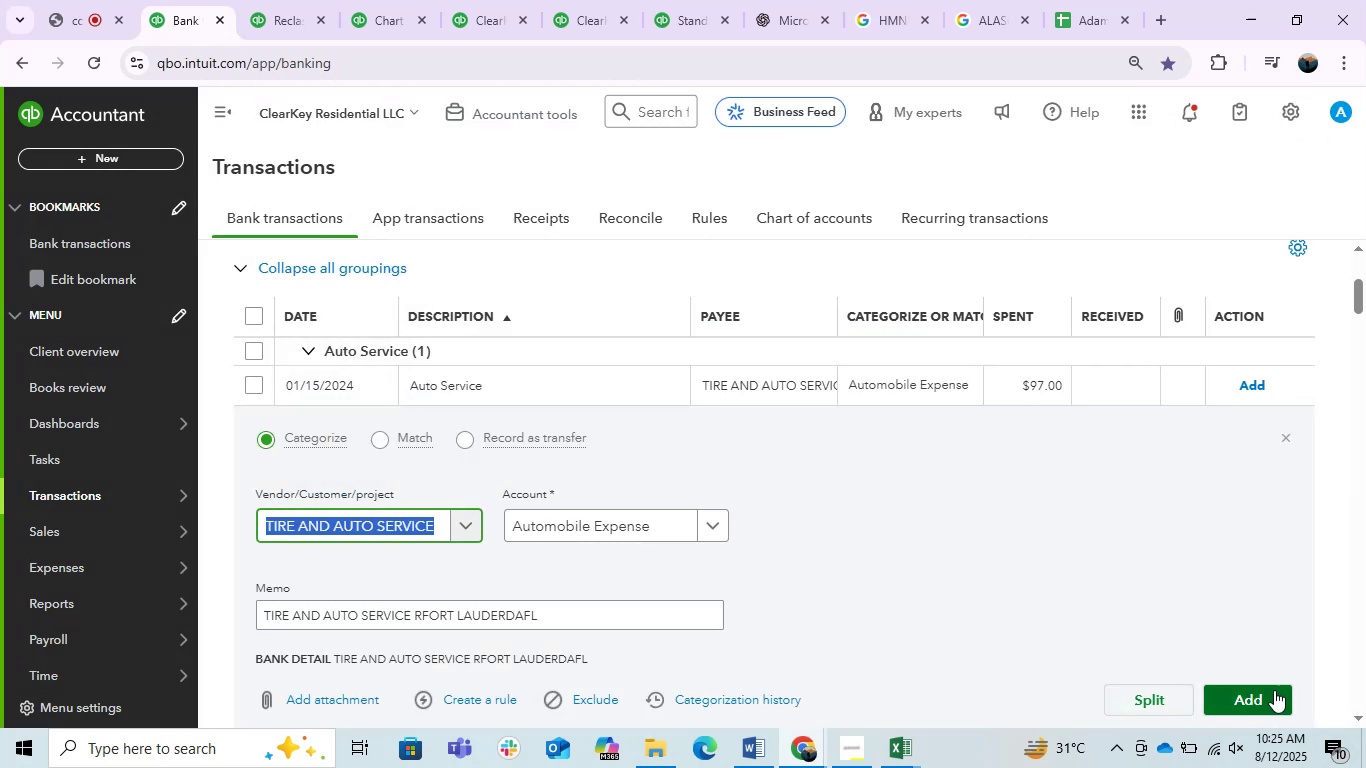 
left_click([1274, 689])
 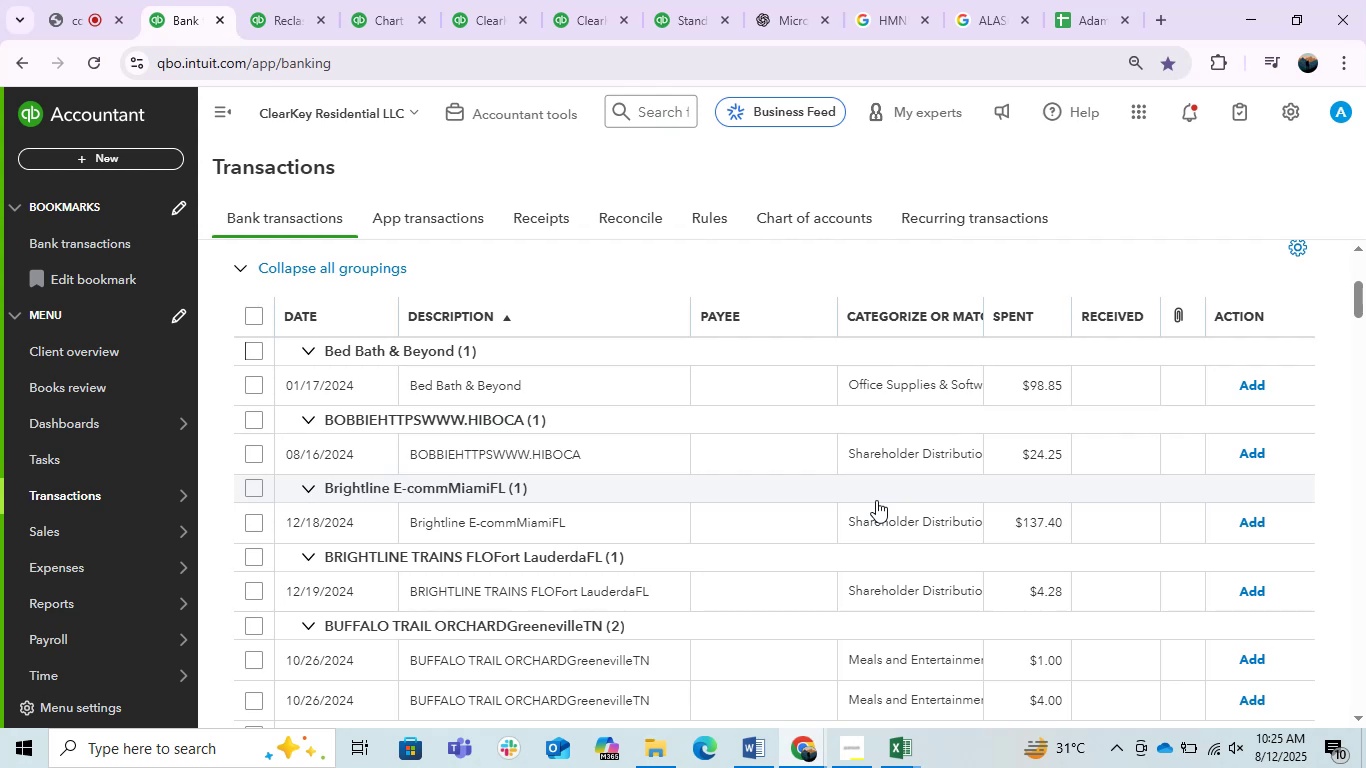 
wait(39.89)
 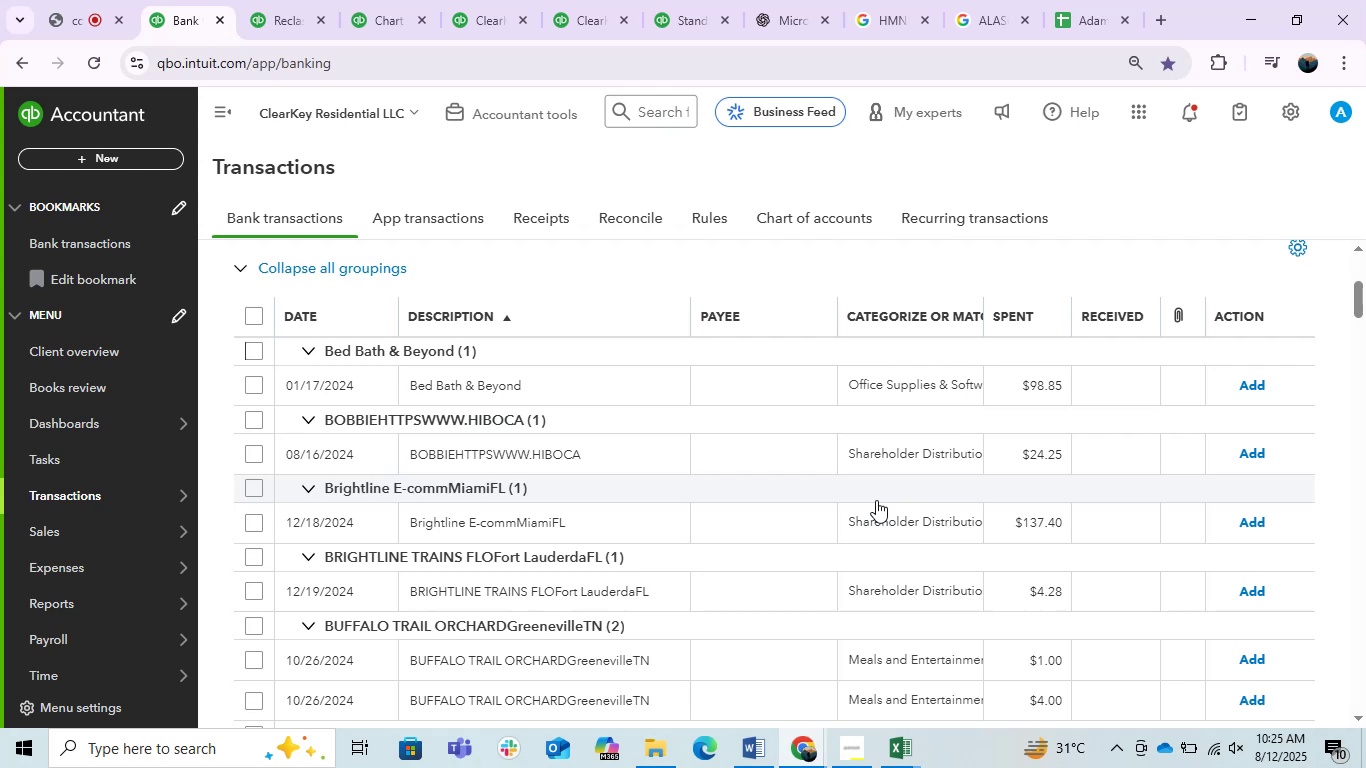 
left_click([532, 374])
 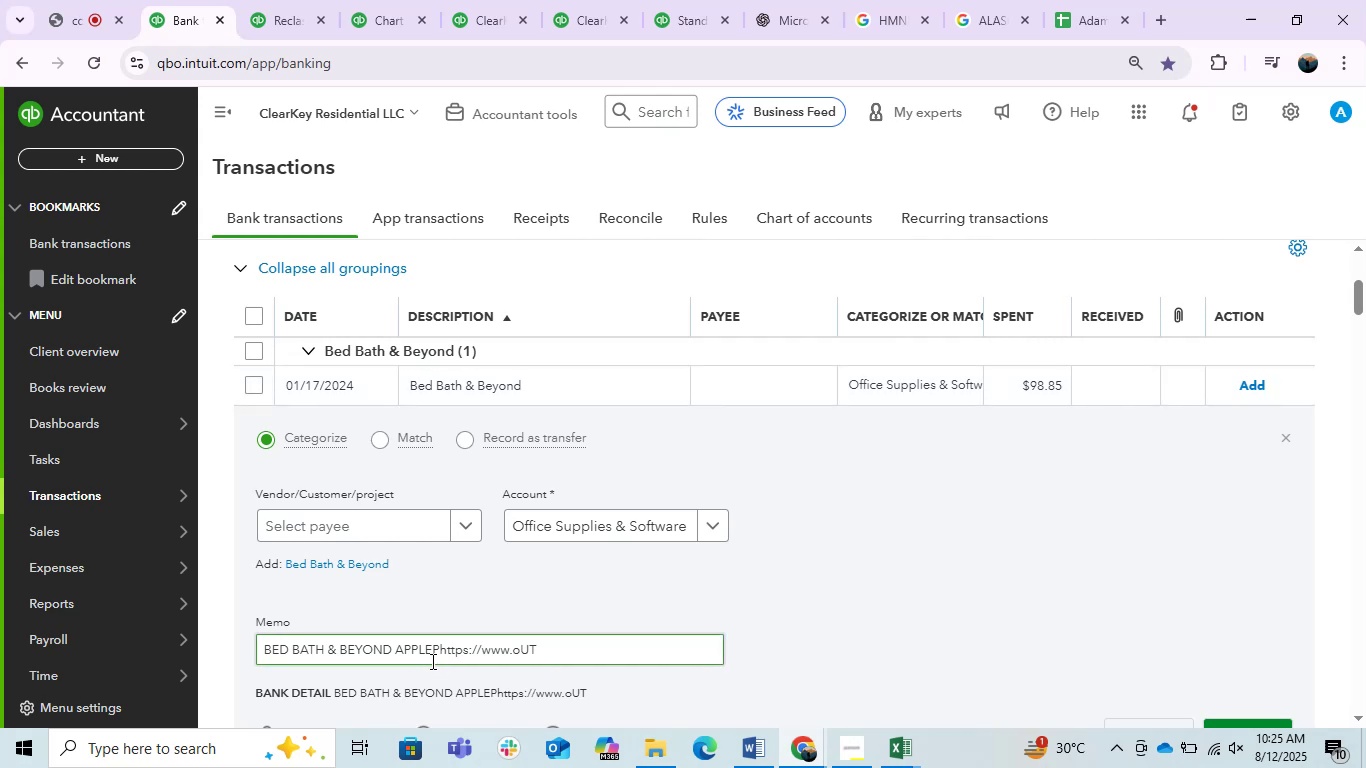 
left_click_drag(start_coordinate=[433, 648], to_coordinate=[259, 637])
 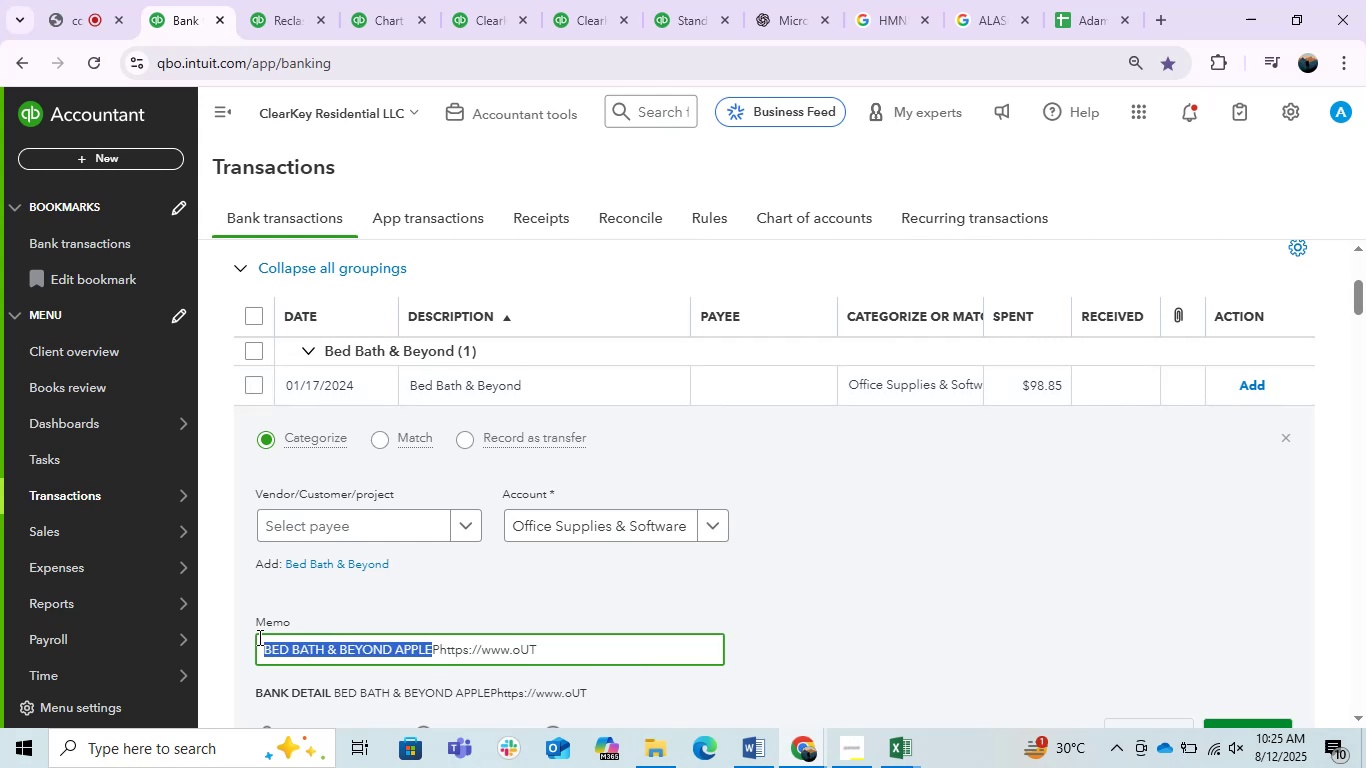 
key(Control+C)
 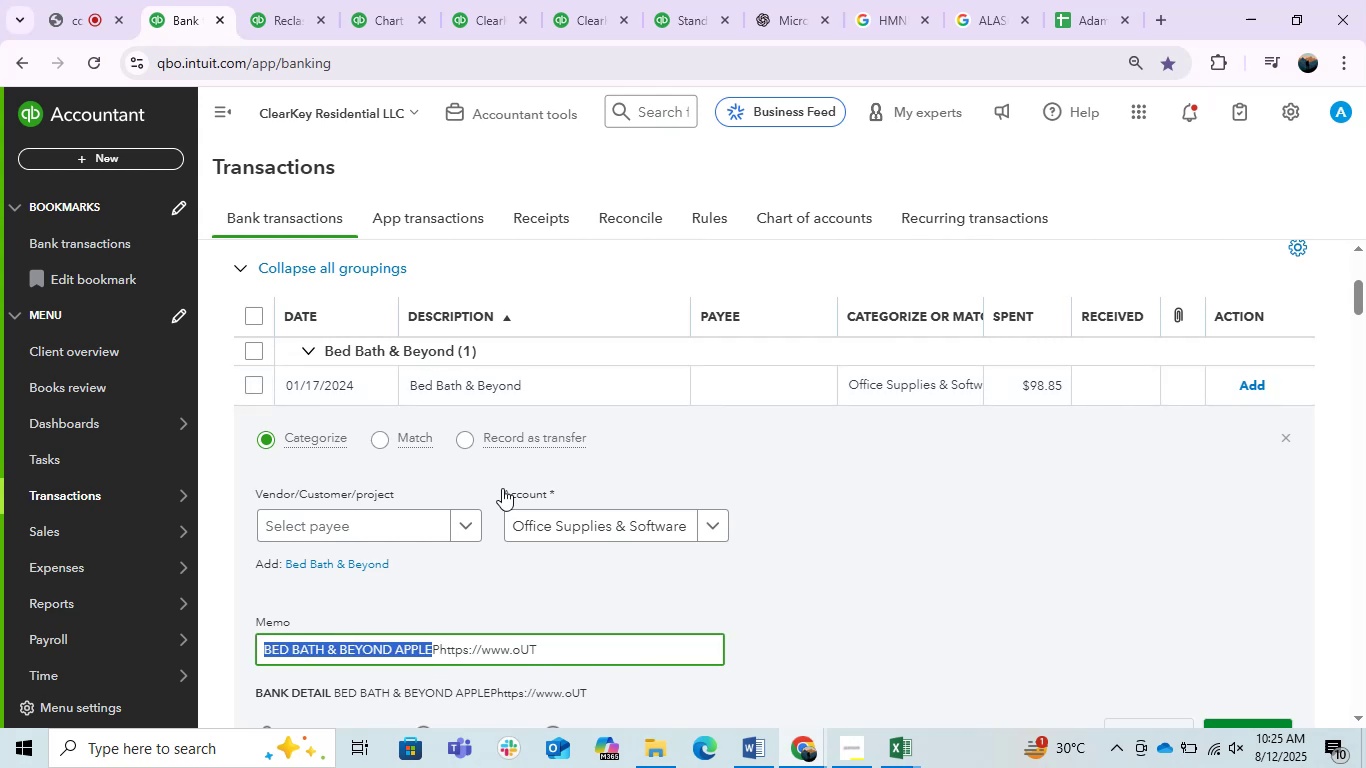 
key(Control+C)
 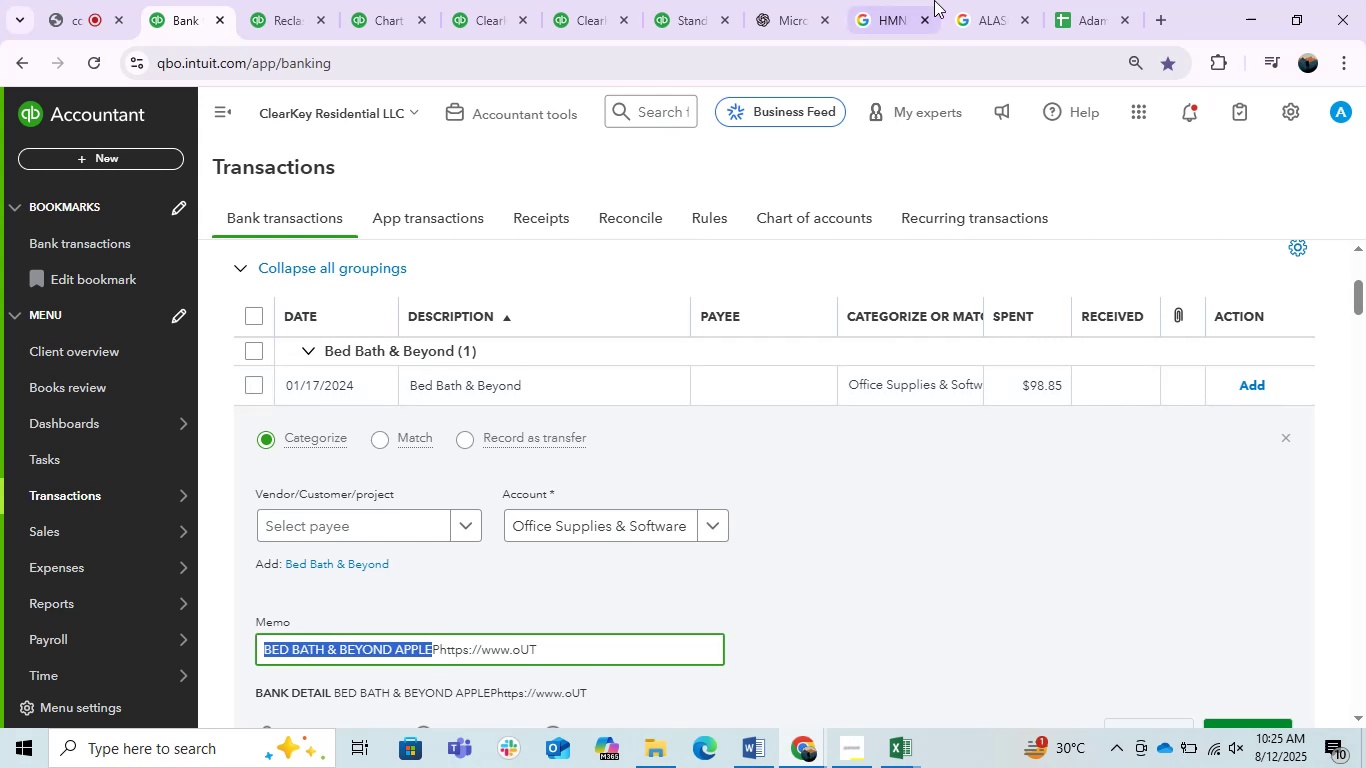 
key(Control+C)
 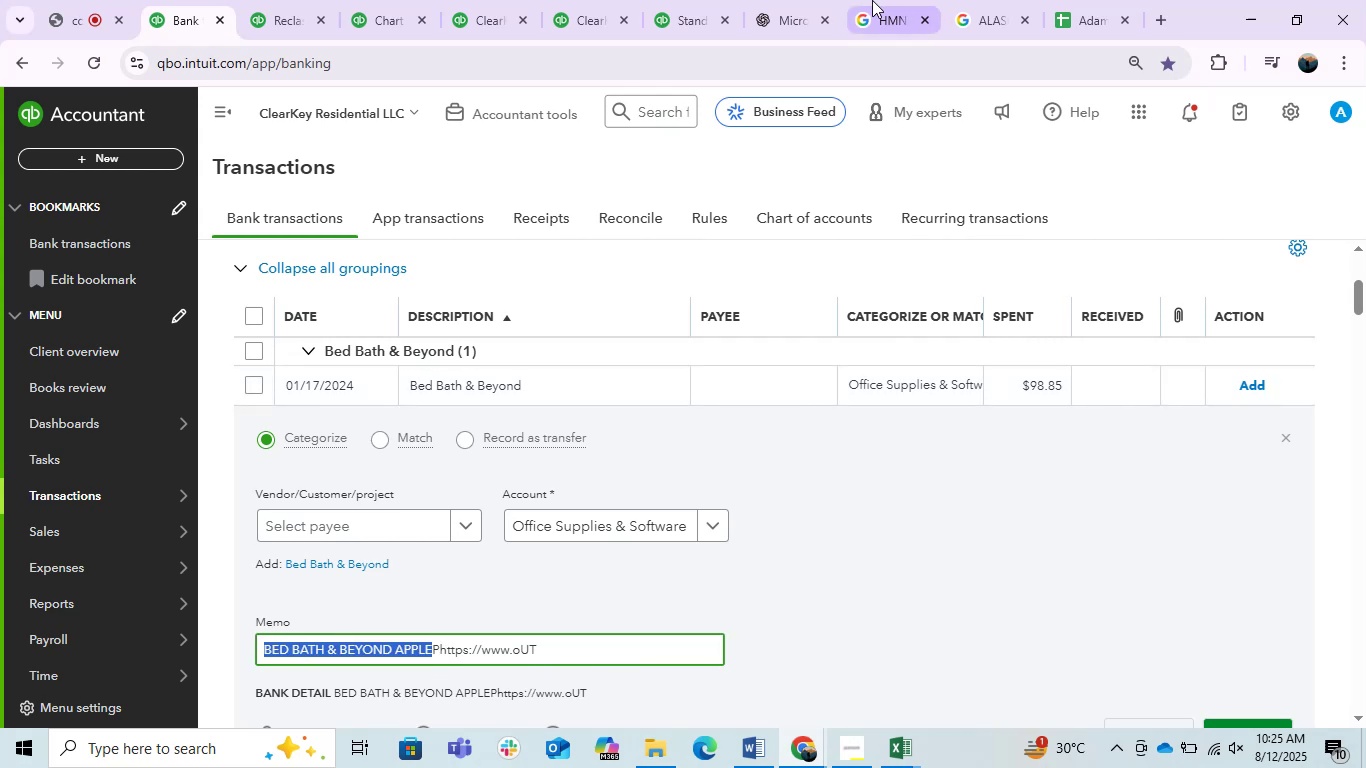 
left_click_drag(start_coordinate=[861, 0], to_coordinate=[871, 0])
 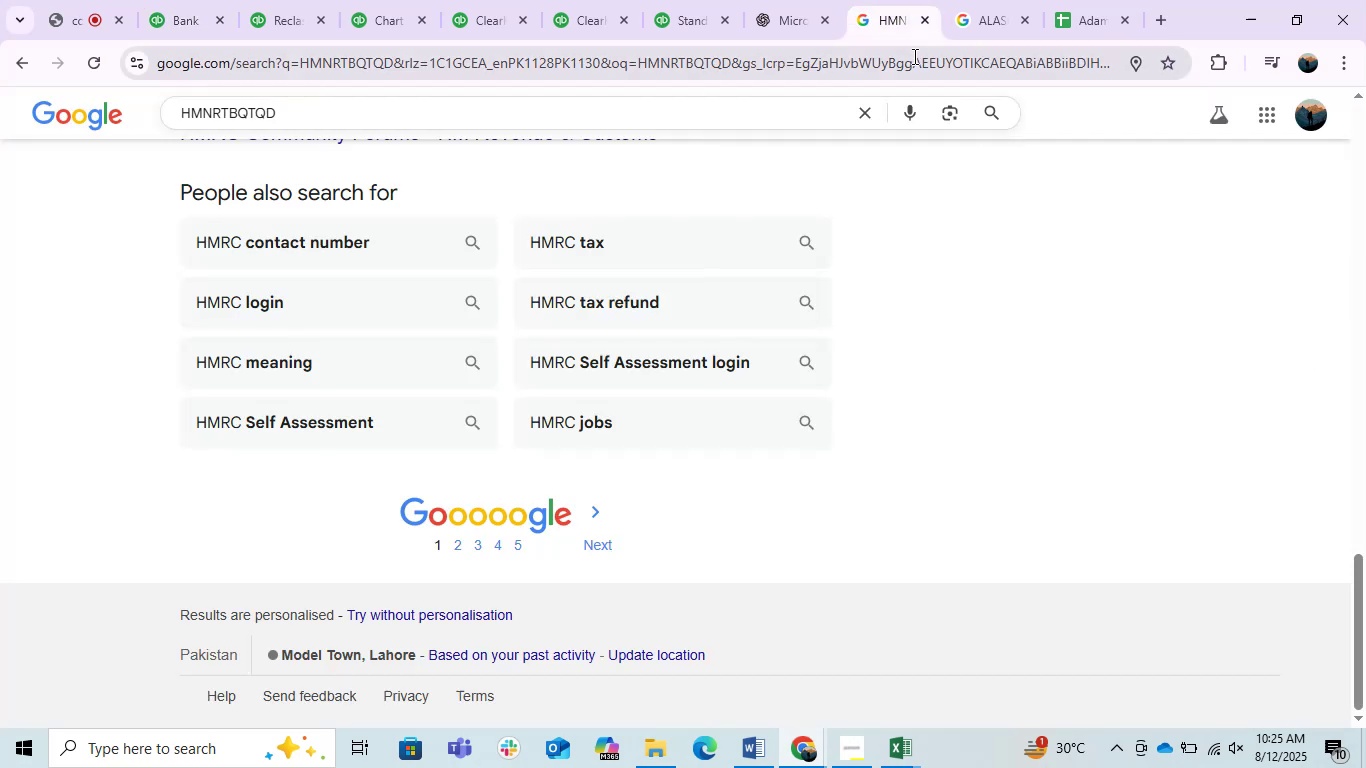 
key(Control+ControlLeft)
 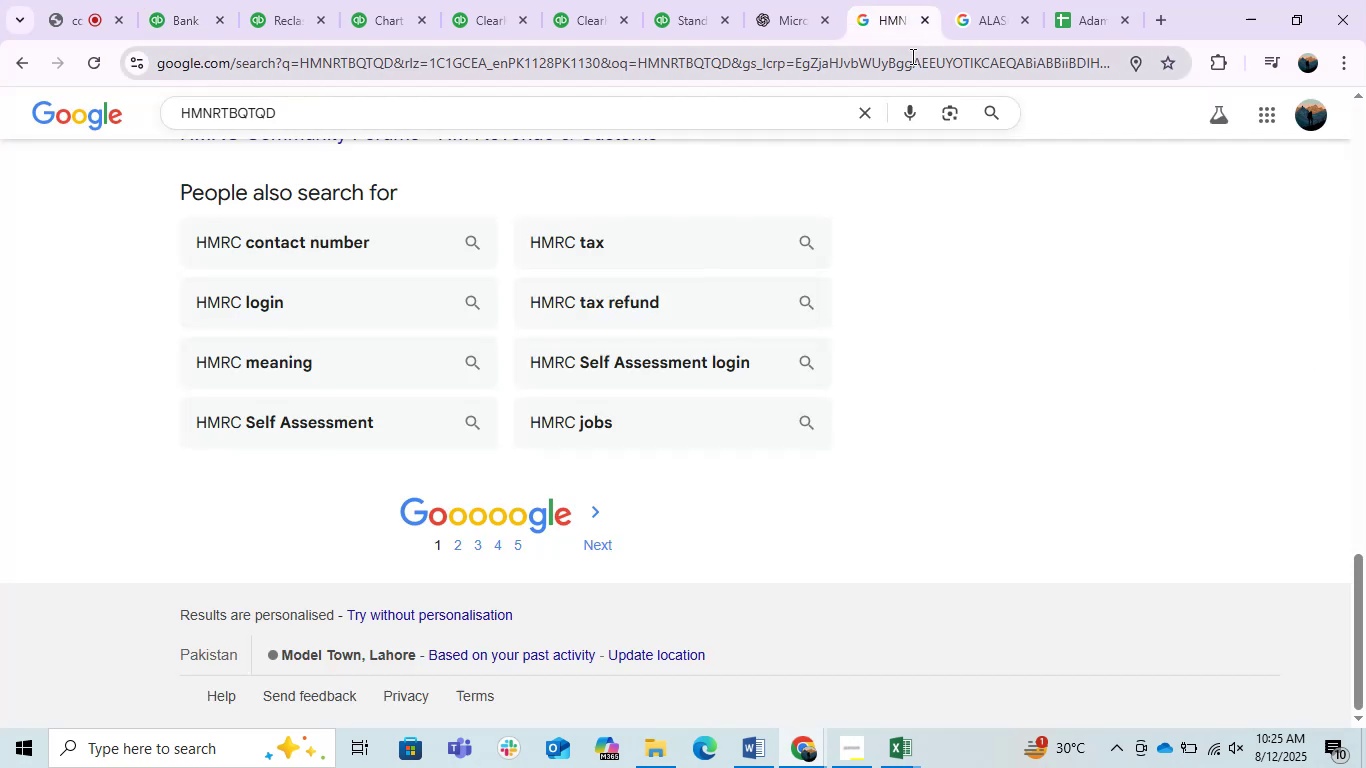 
double_click([911, 56])
 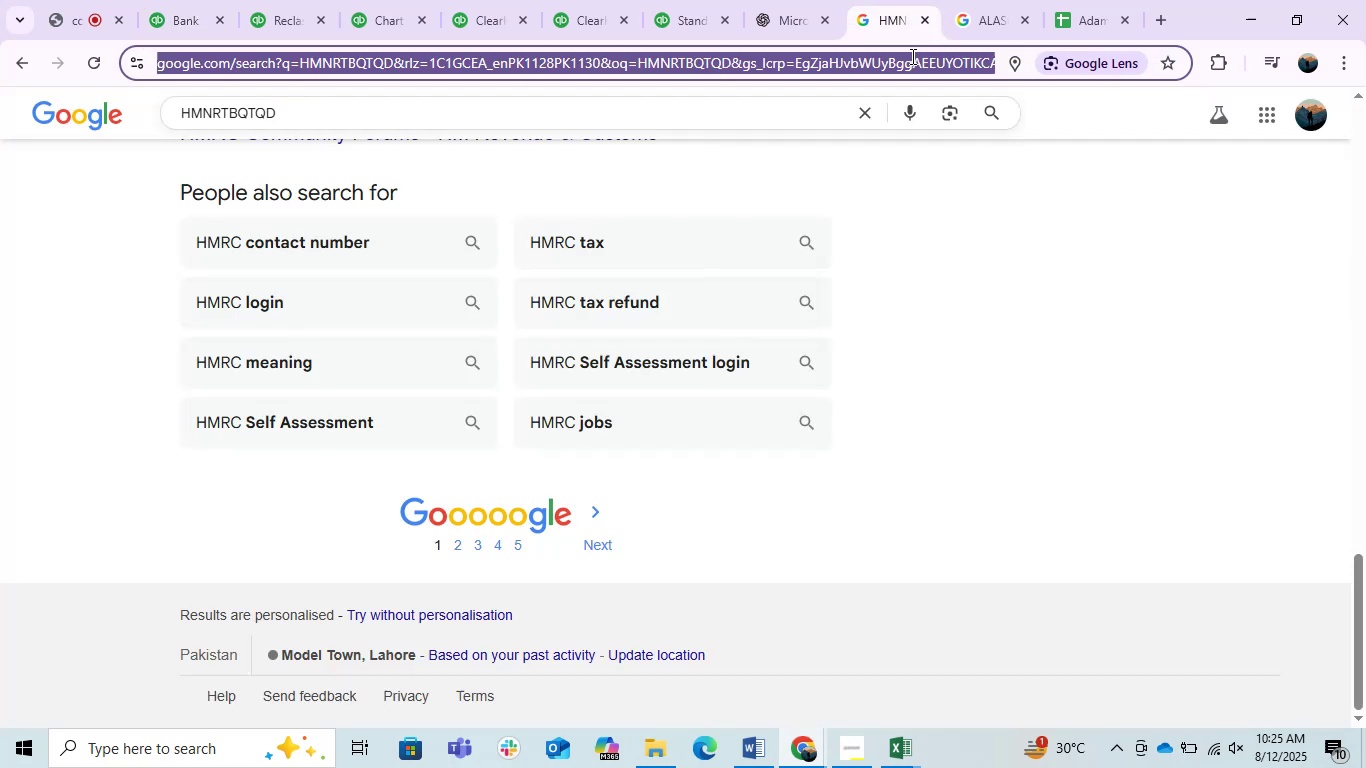 
key(Control+V)
 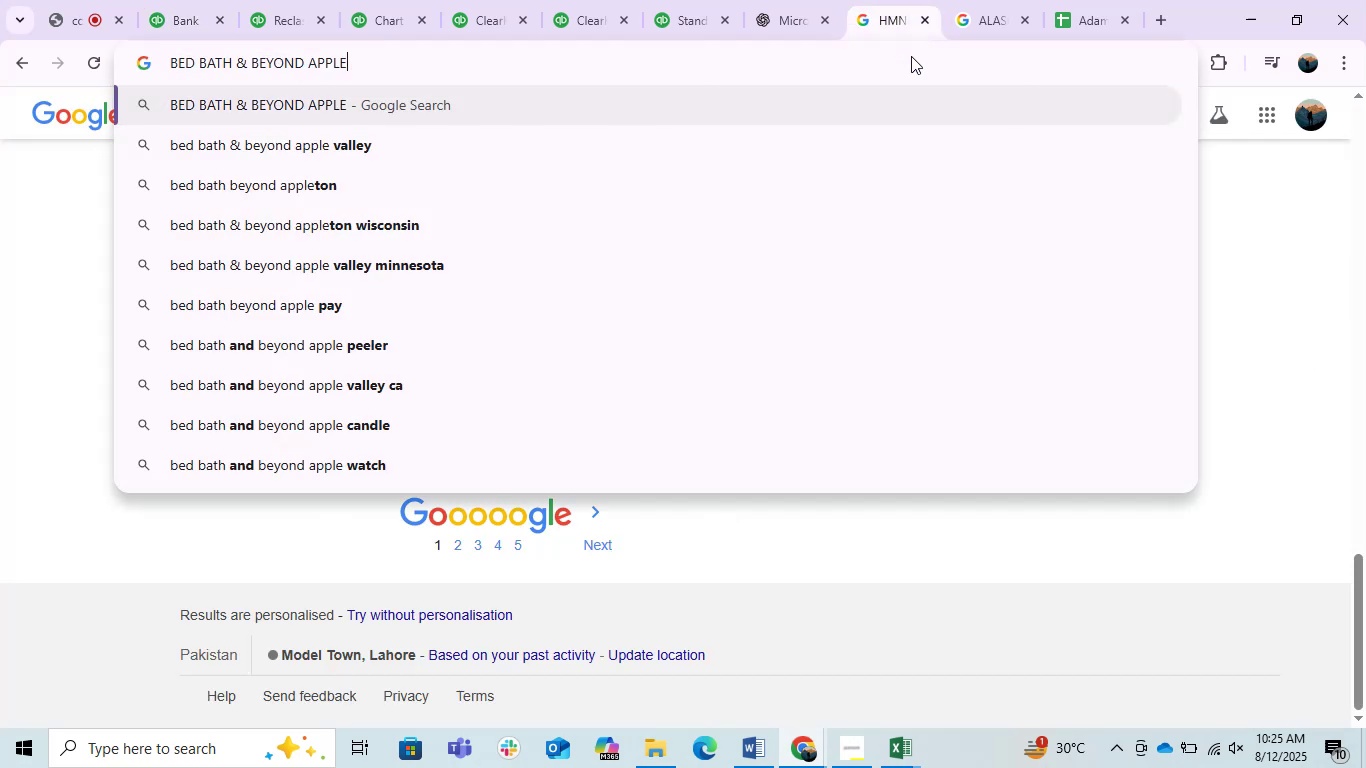 
key(Enter)
 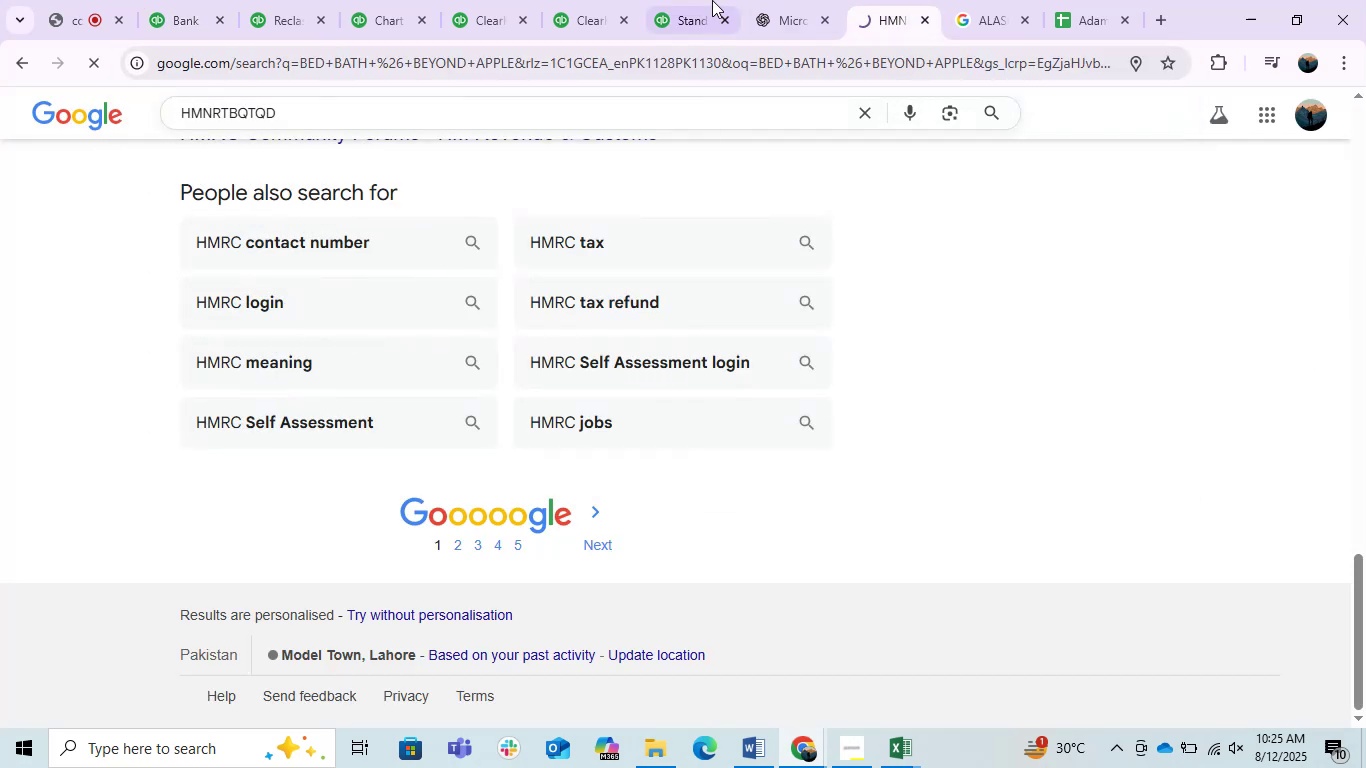 
left_click_drag(start_coordinate=[715, 0], to_coordinate=[789, 0])
 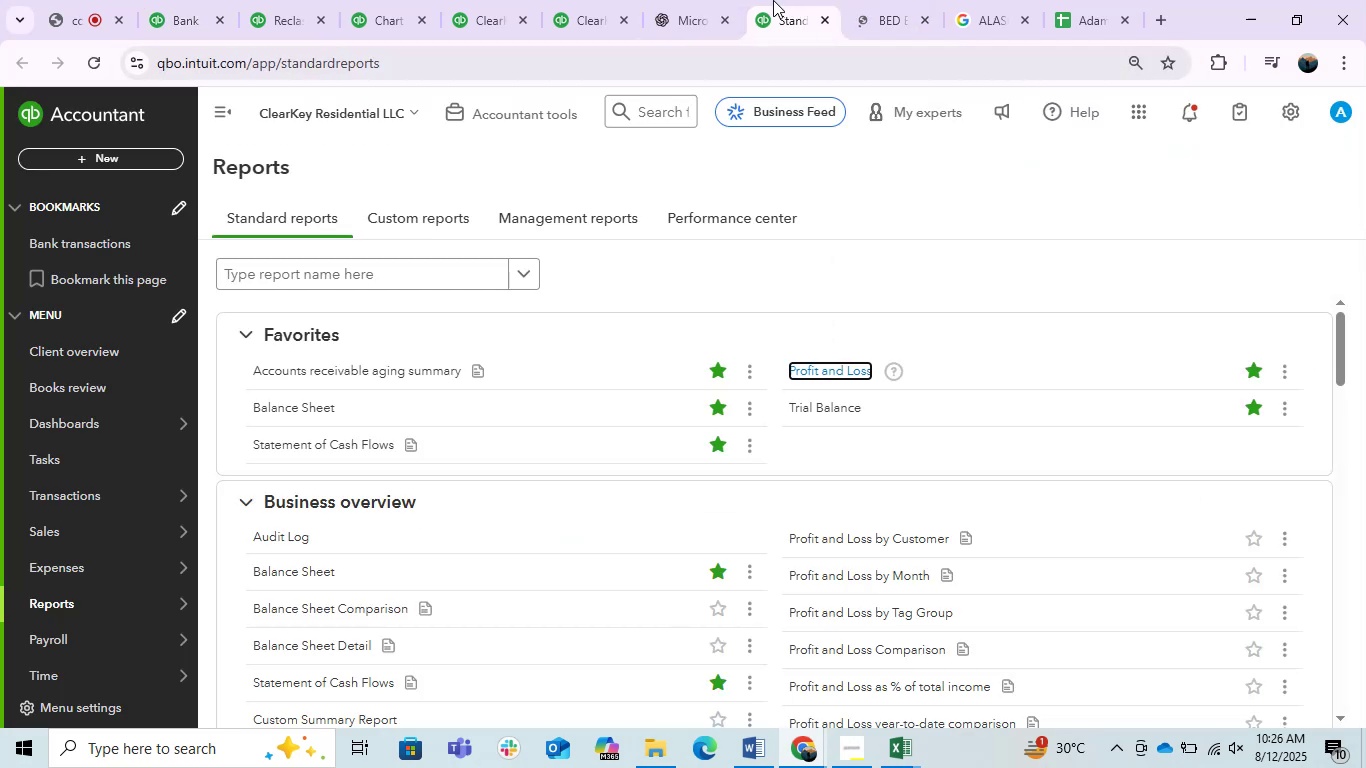 
left_click_drag(start_coordinate=[788, 13], to_coordinate=[741, 13])
 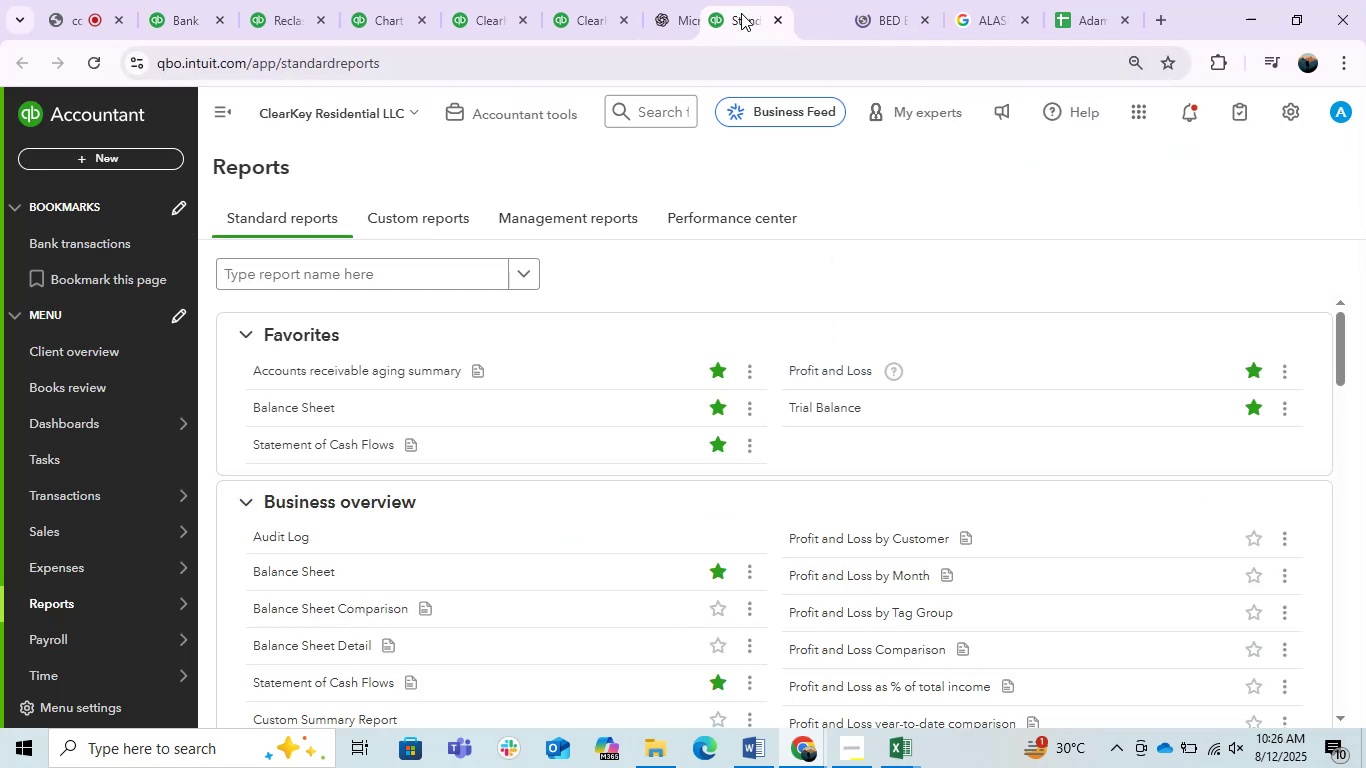 
left_click_drag(start_coordinate=[737, 13], to_coordinate=[728, 13])
 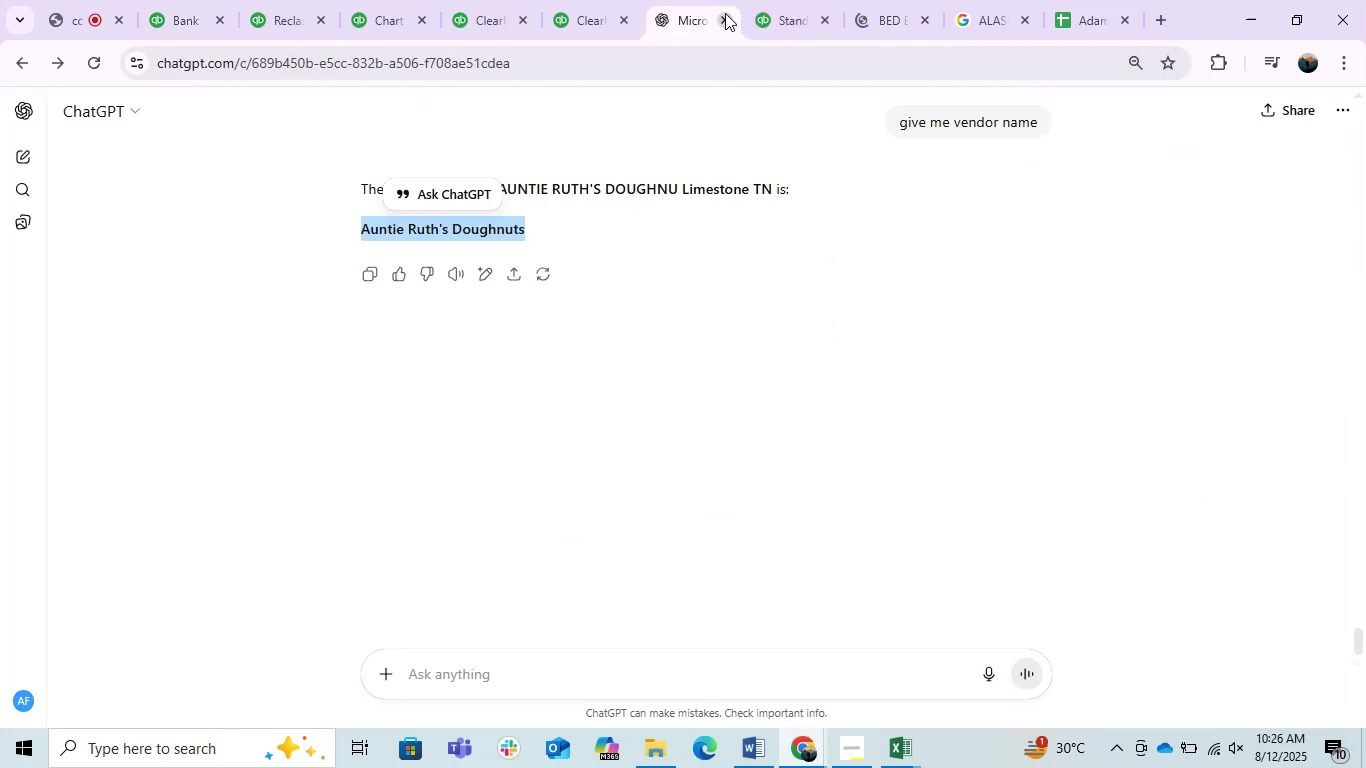 
left_click_drag(start_coordinate=[691, 18], to_coordinate=[779, 21])
 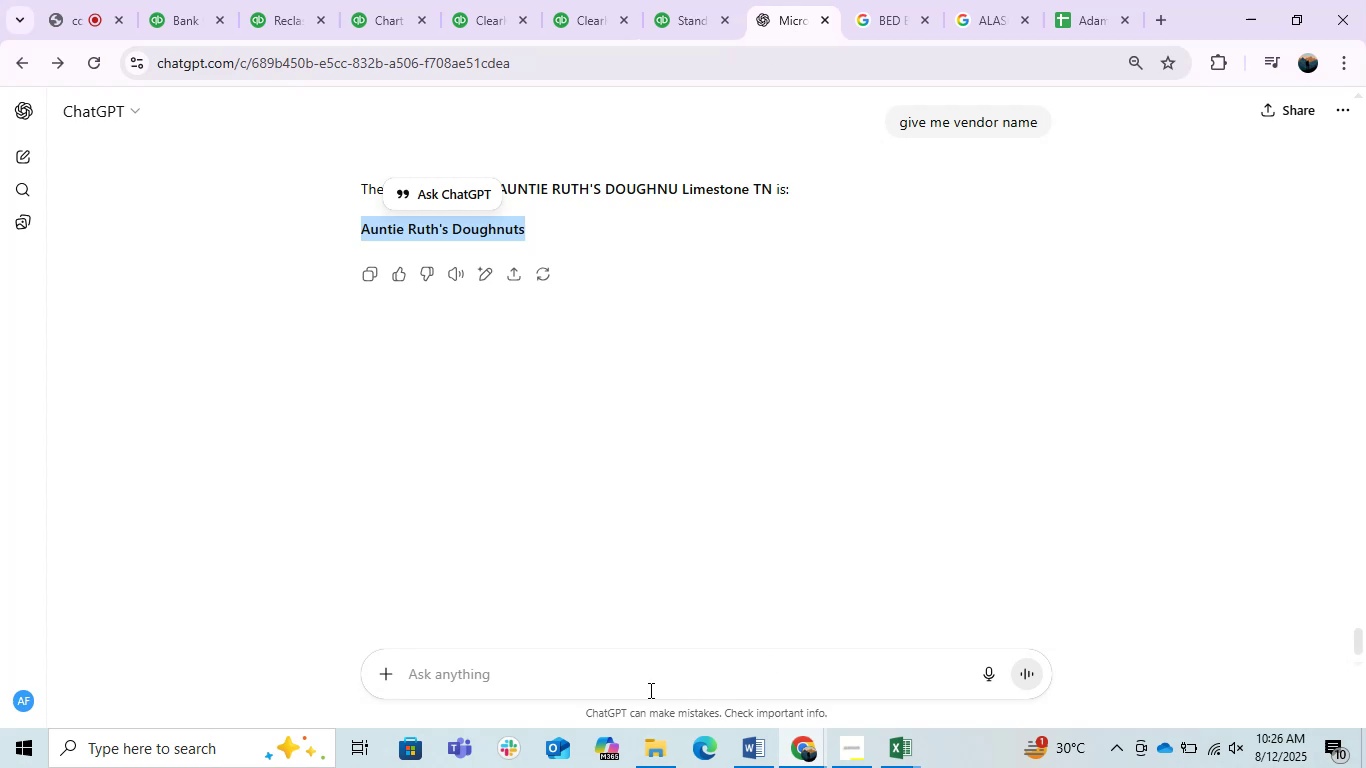 
left_click([638, 683])
 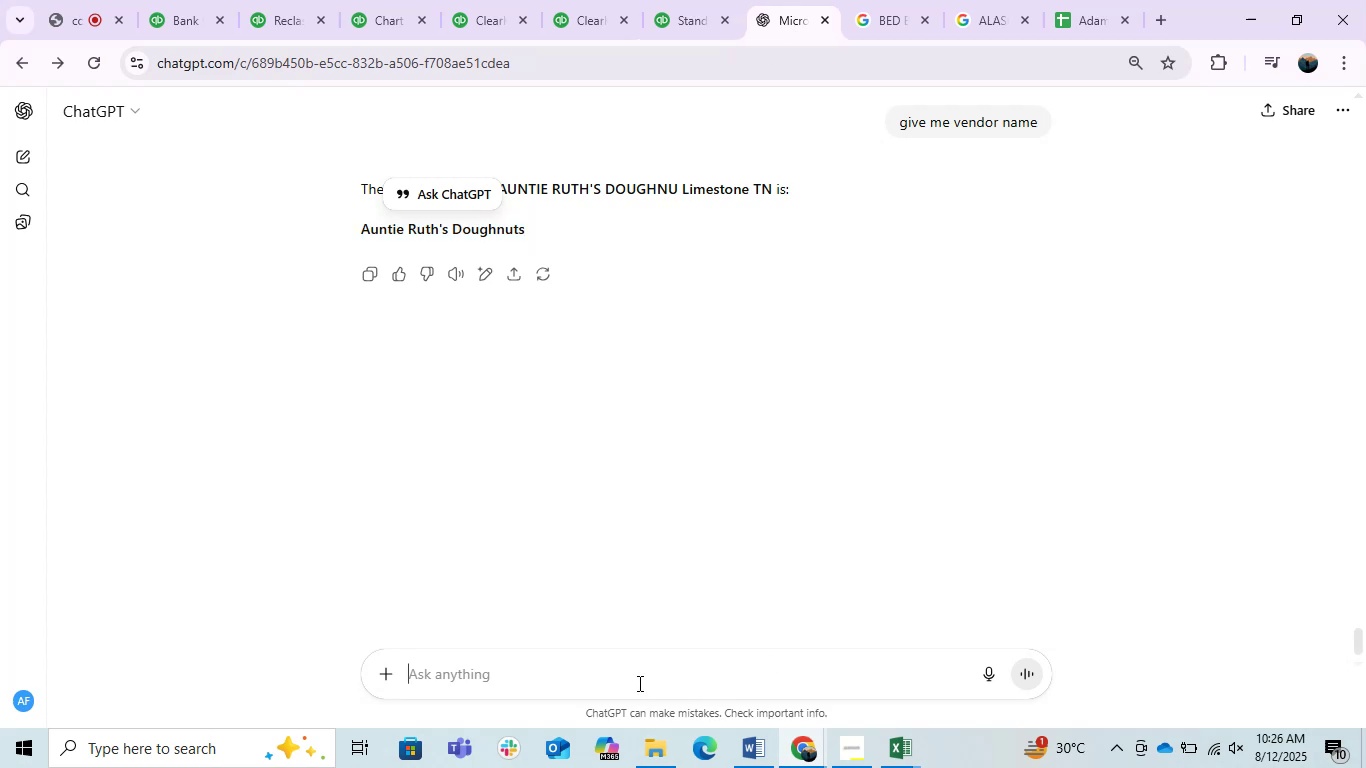 
key(Control+ControlLeft)
 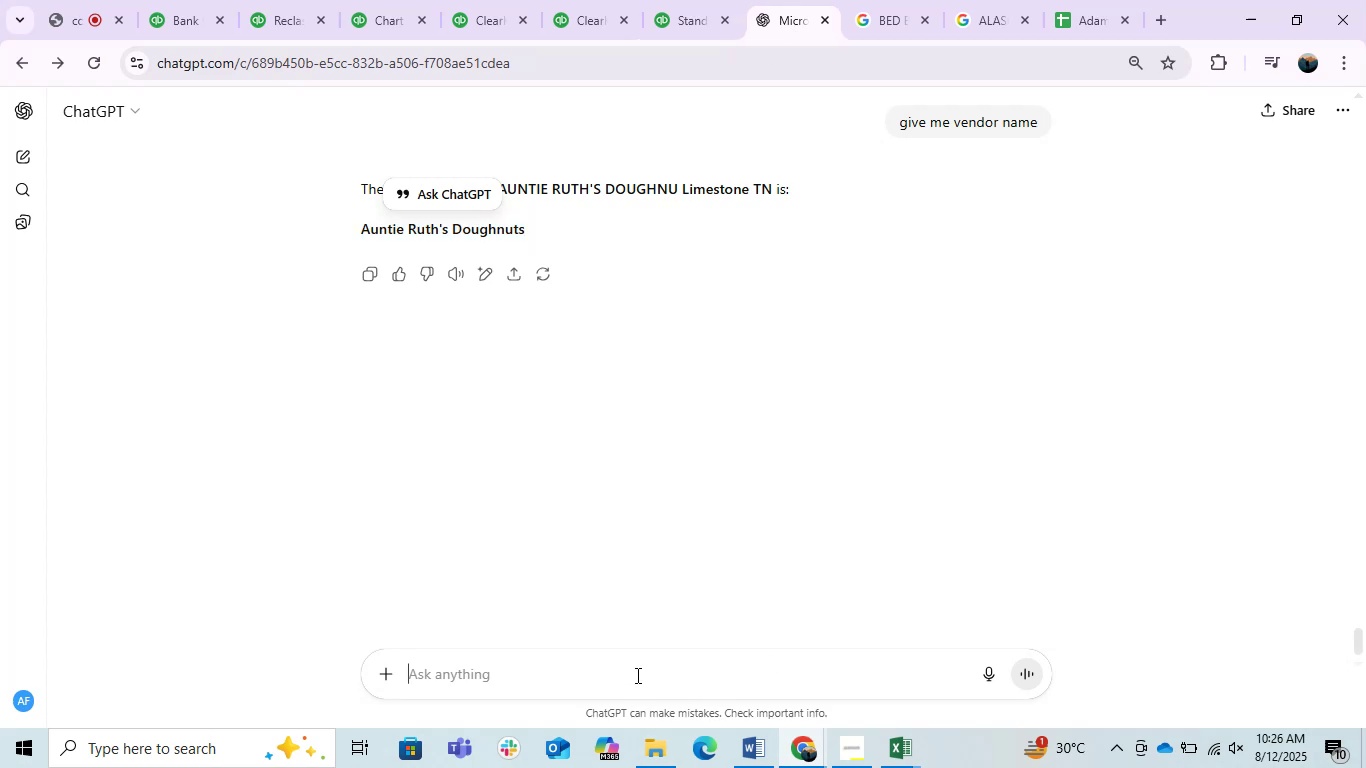 
key(Control+C)
 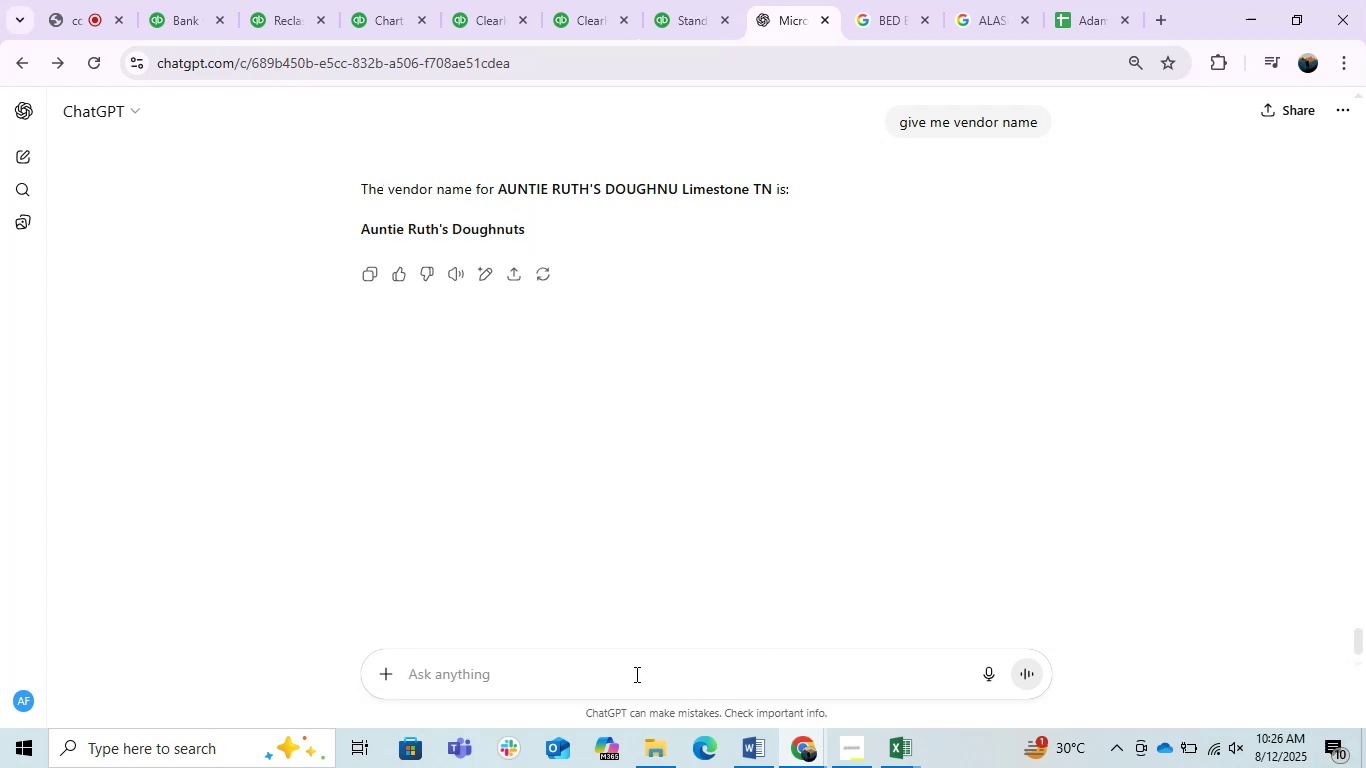 
key(Control+V)
 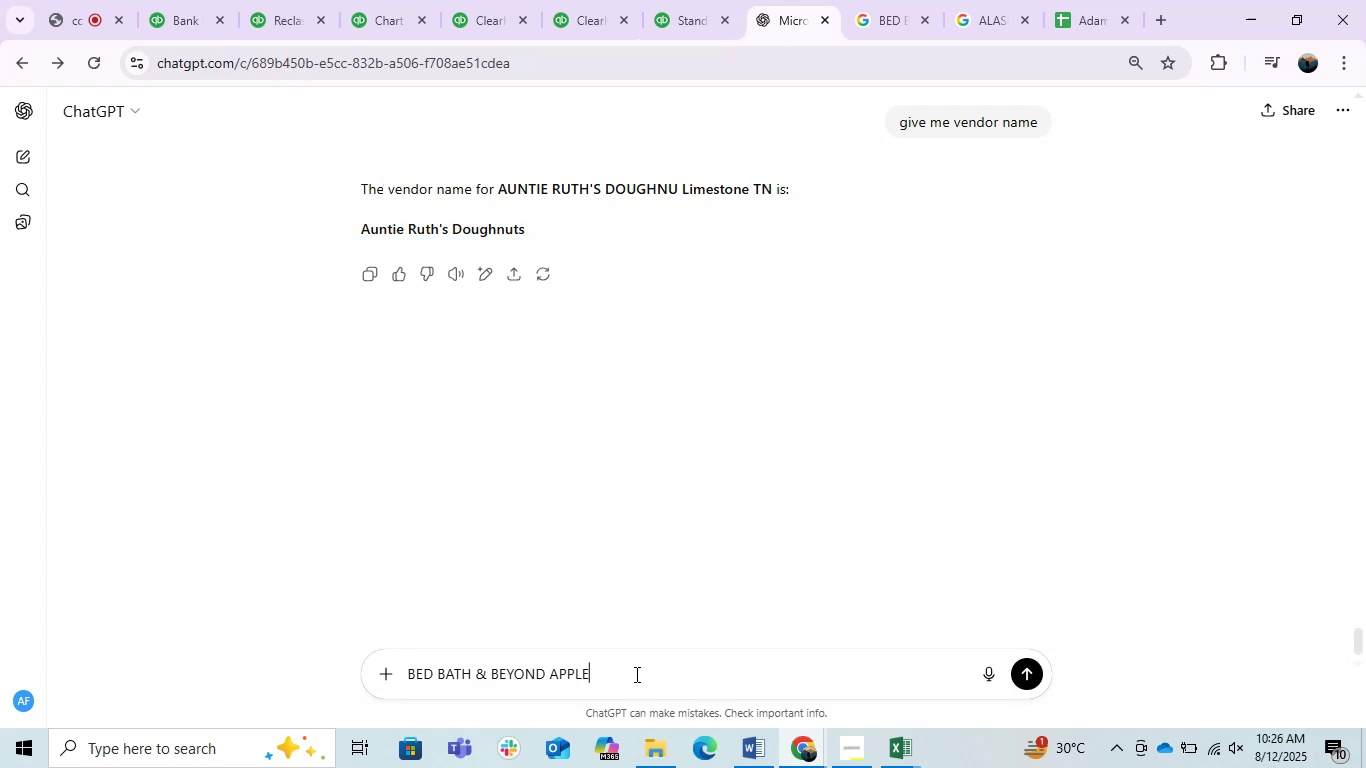 
key(Enter)
 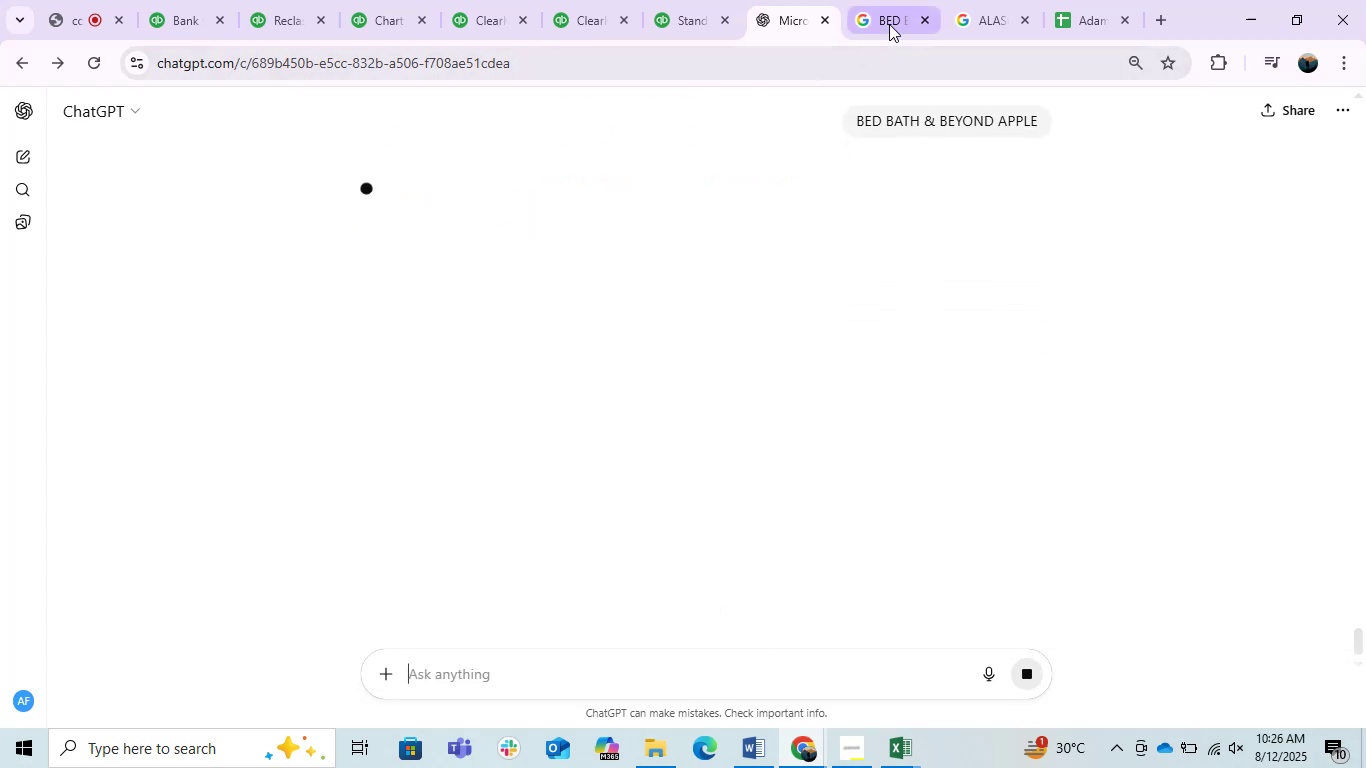 
left_click([893, 8])
 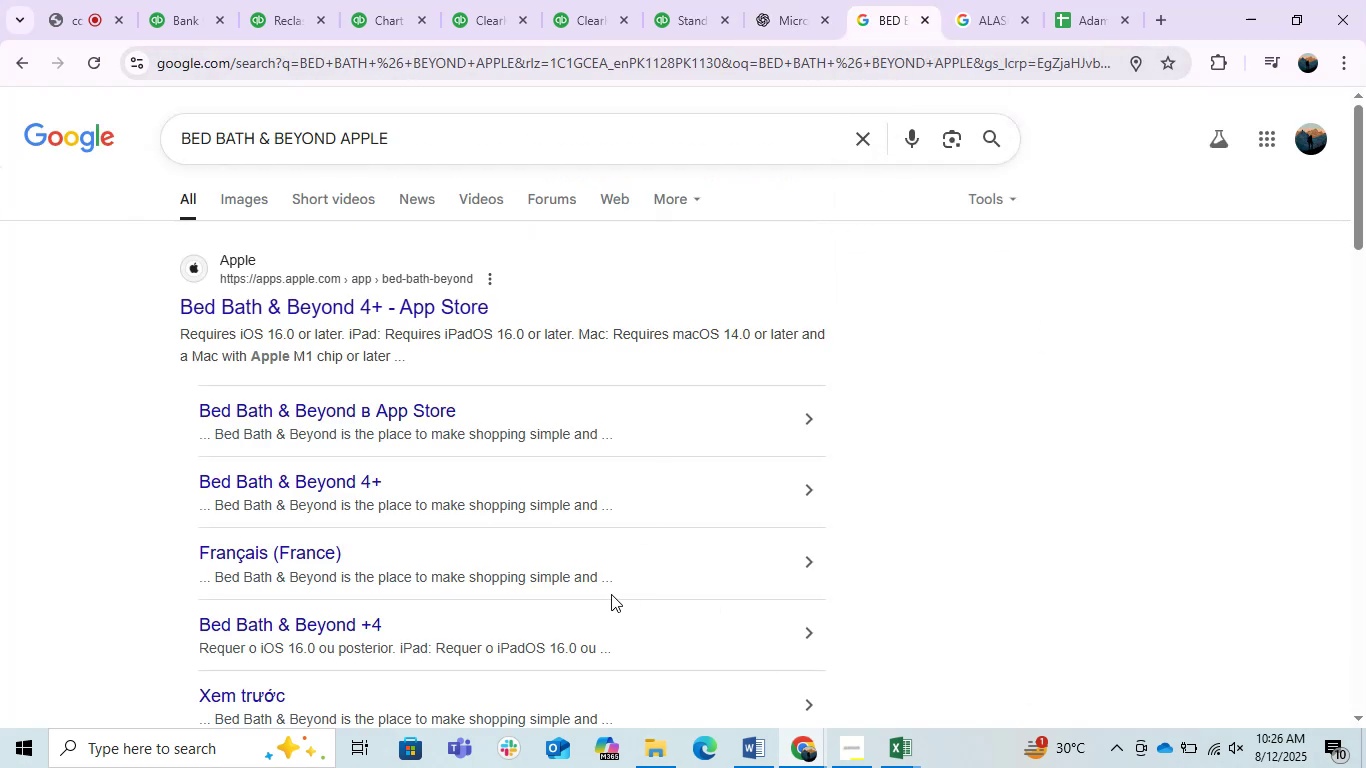 
scroll: coordinate [607, 561], scroll_direction: down, amount: 1.0
 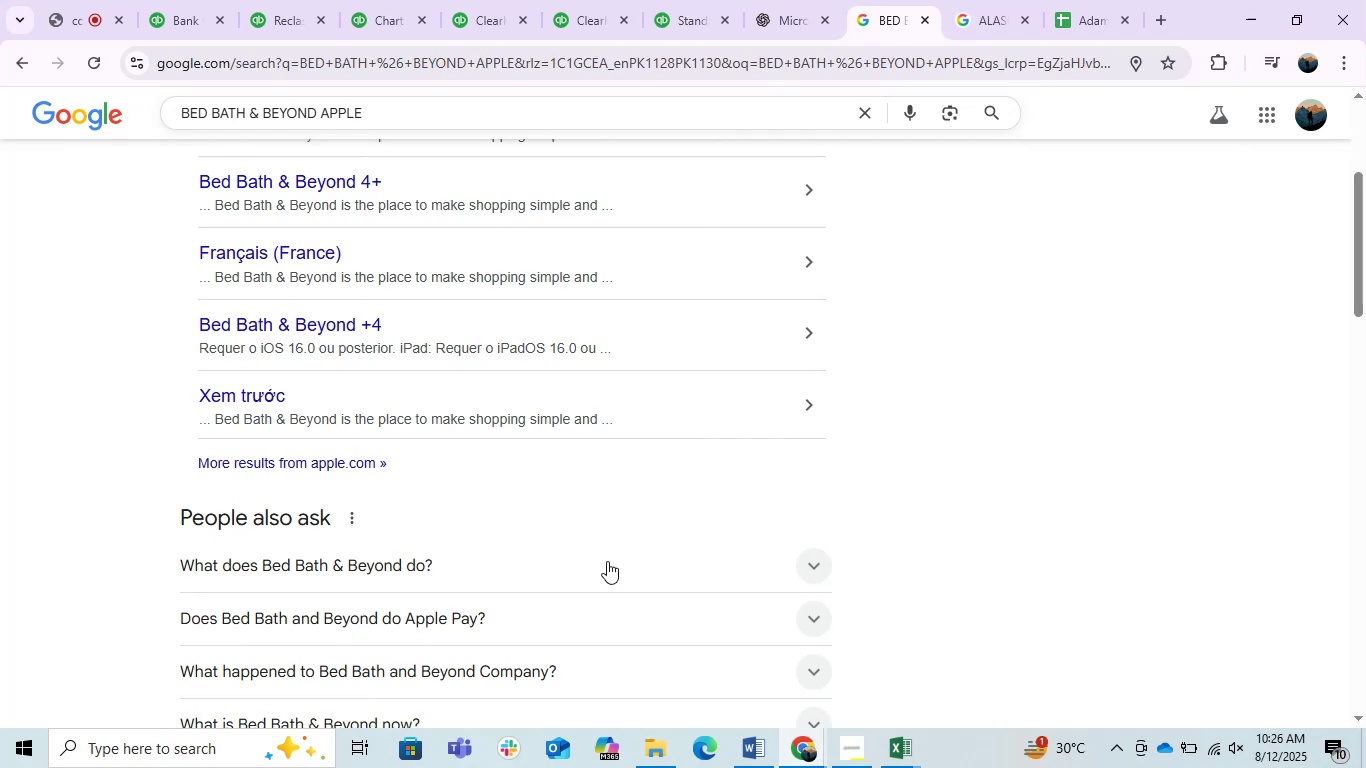 
scroll: coordinate [607, 561], scroll_direction: up, amount: 3.0
 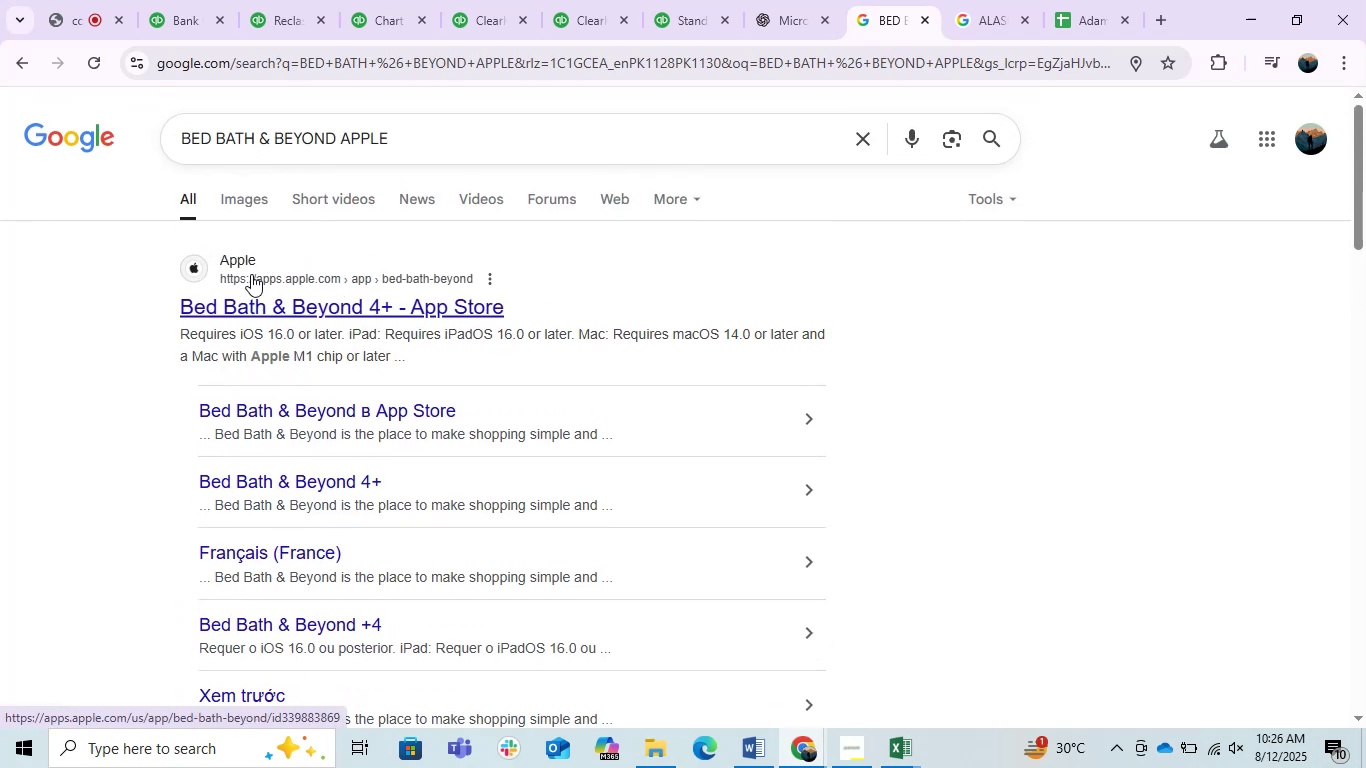 
left_click([282, 301])
 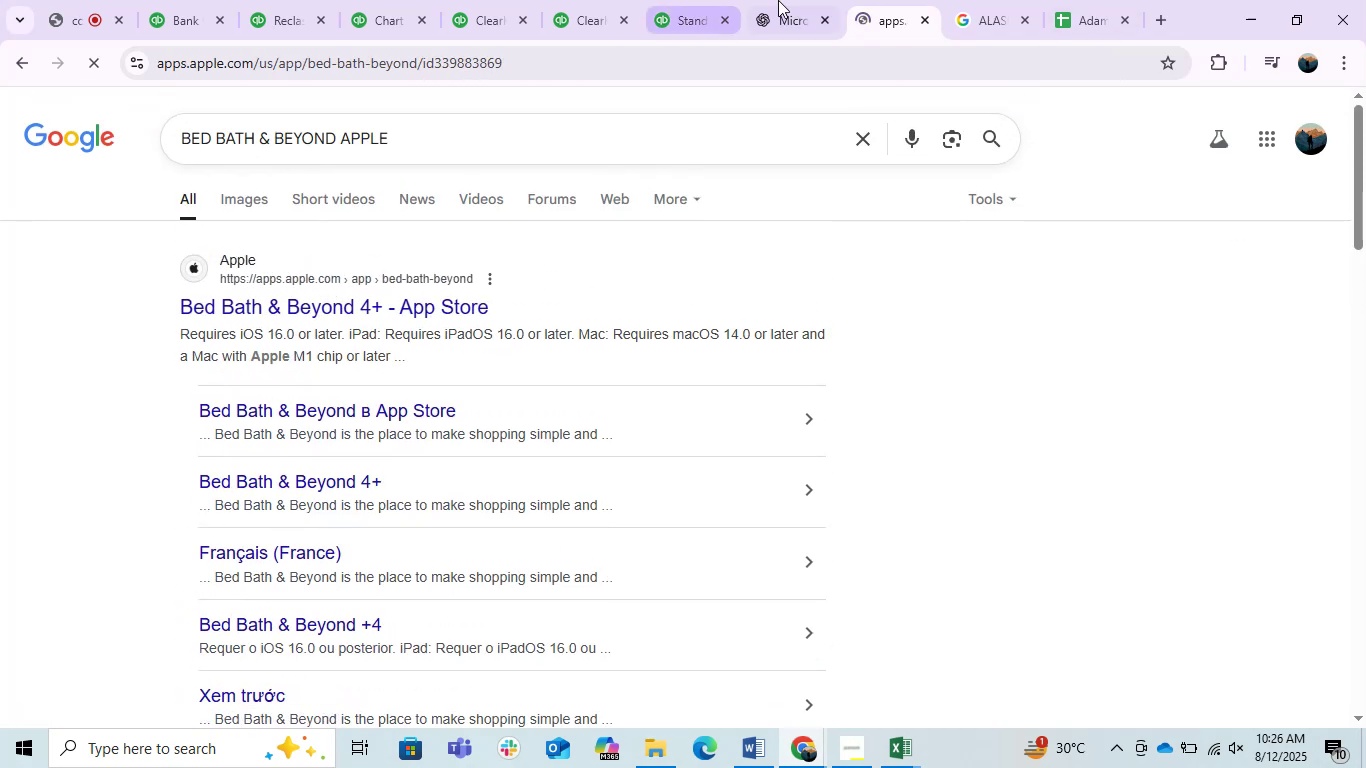 
left_click([790, 0])
 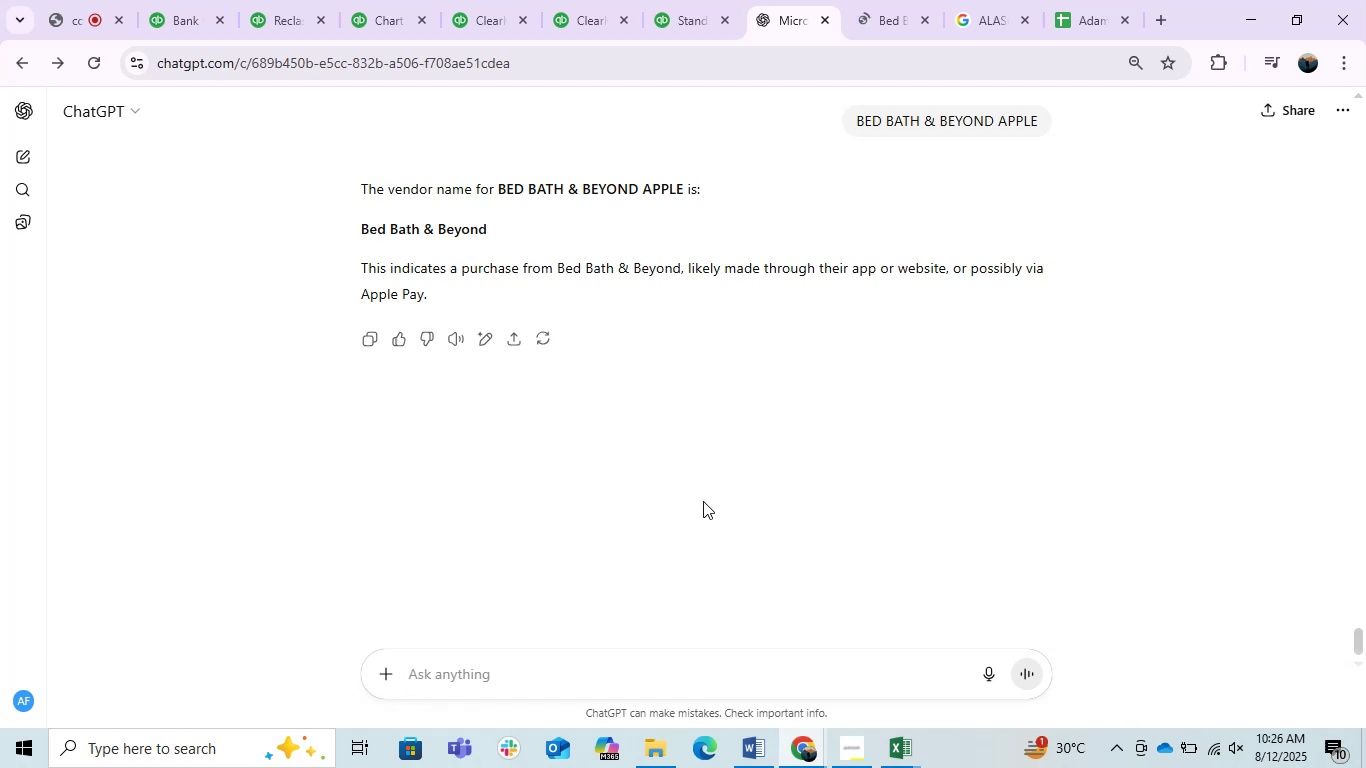 
wait(8.86)
 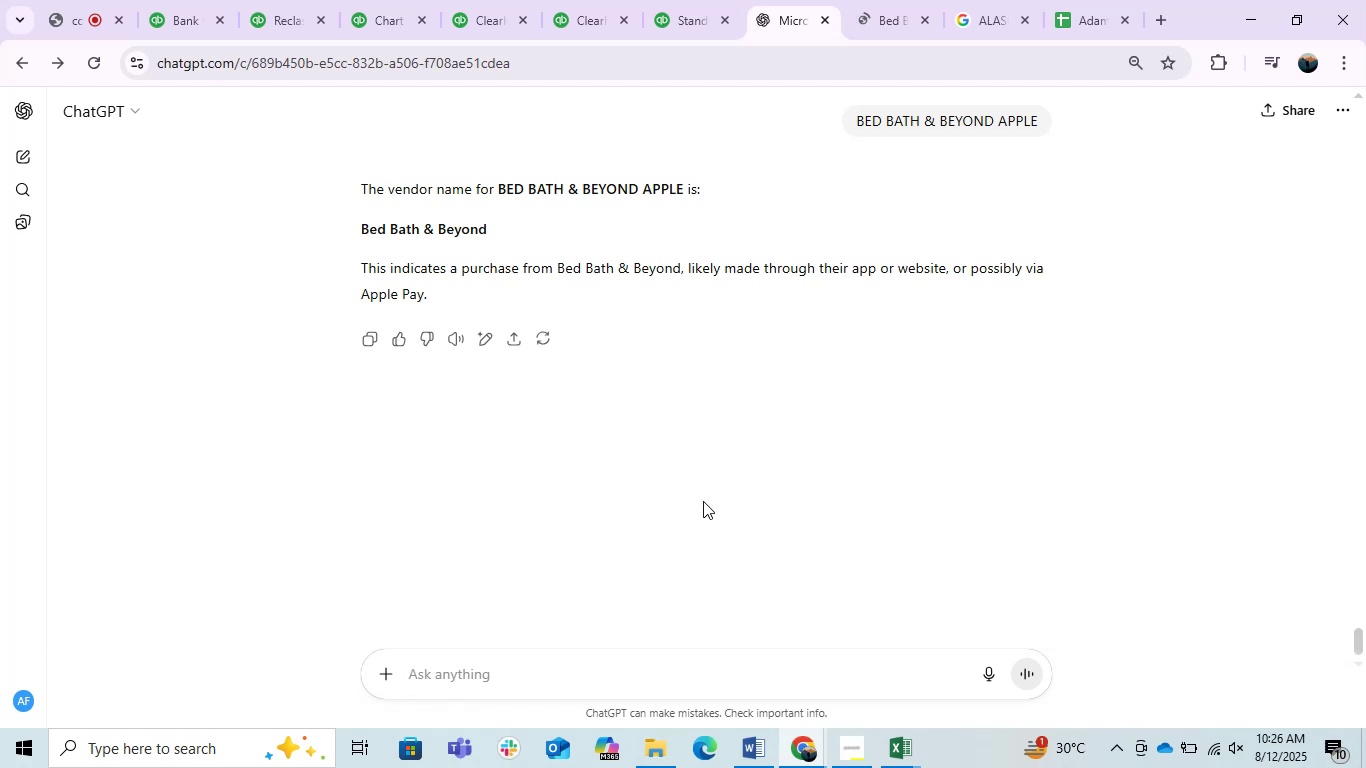 
left_click([552, 681])
 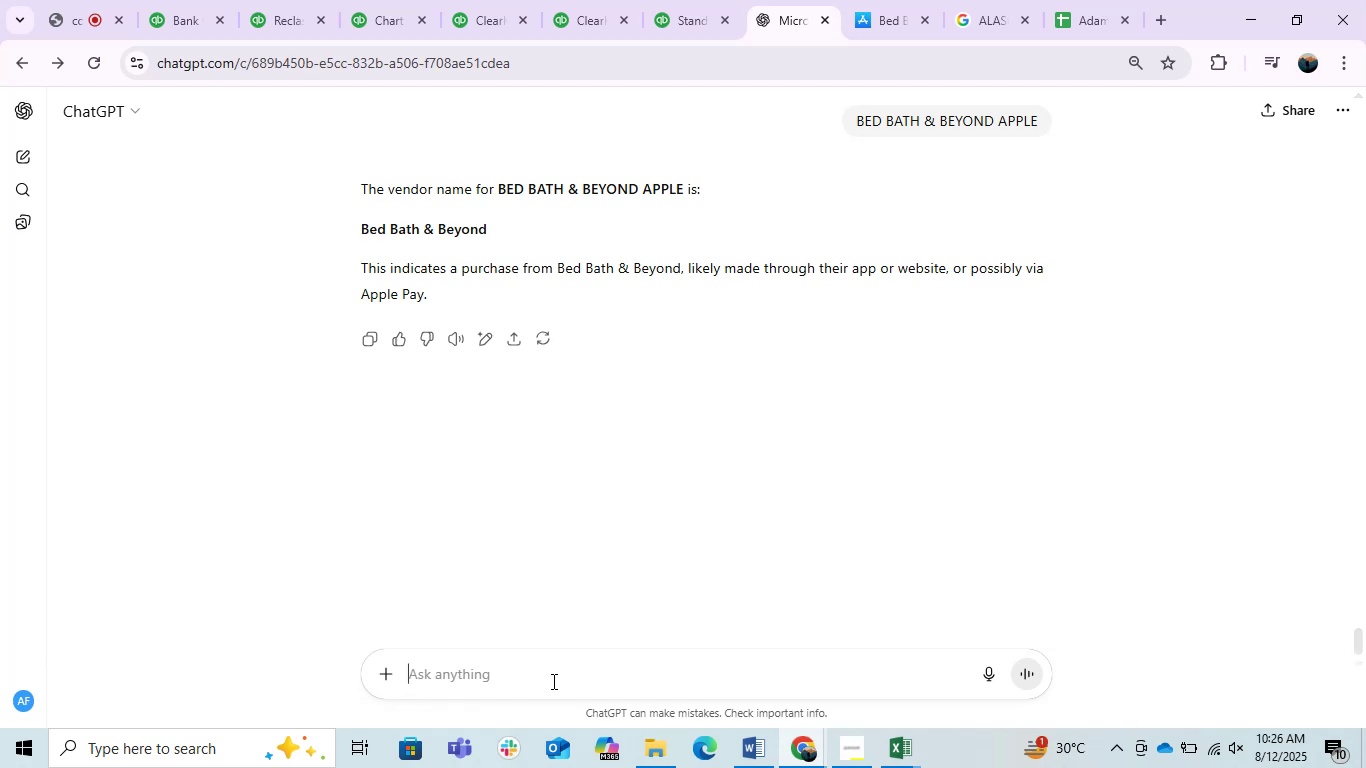 
type(how to classify)
 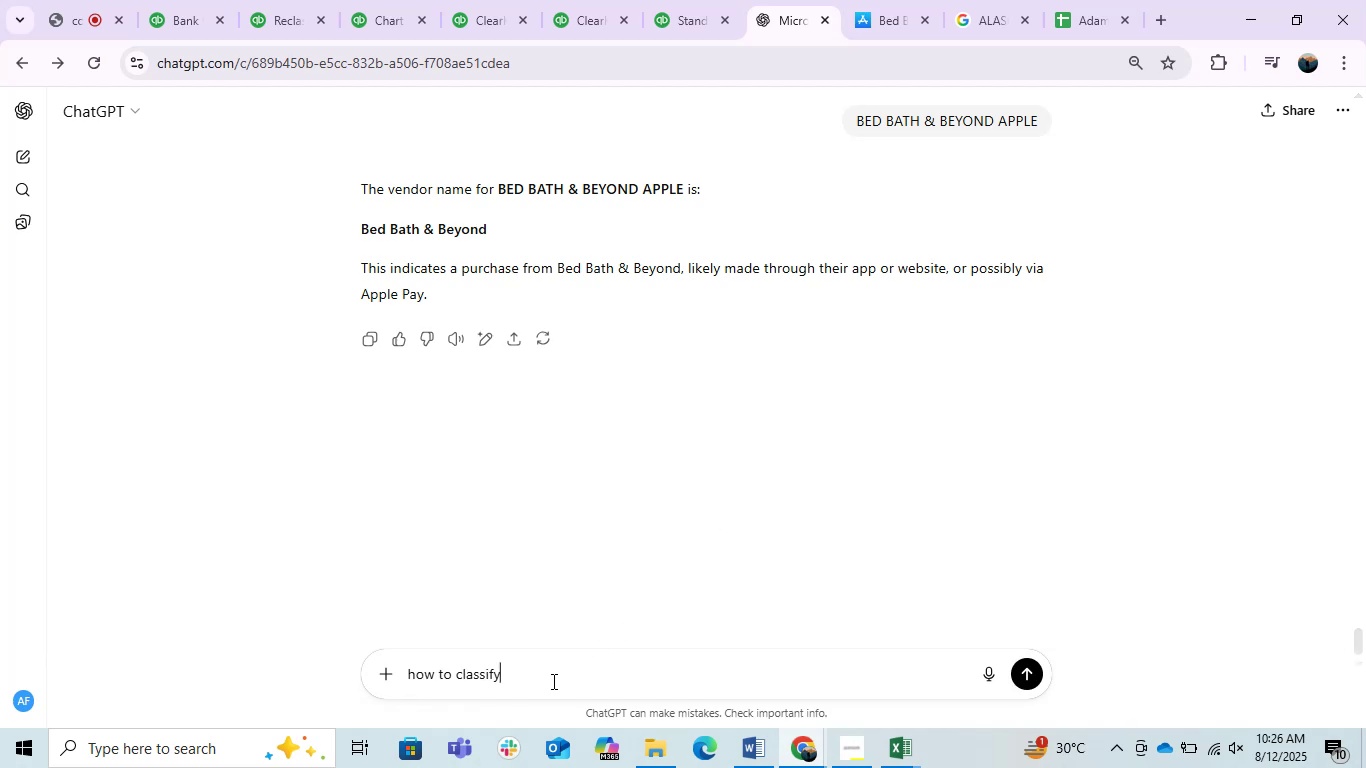 
key(Enter)
 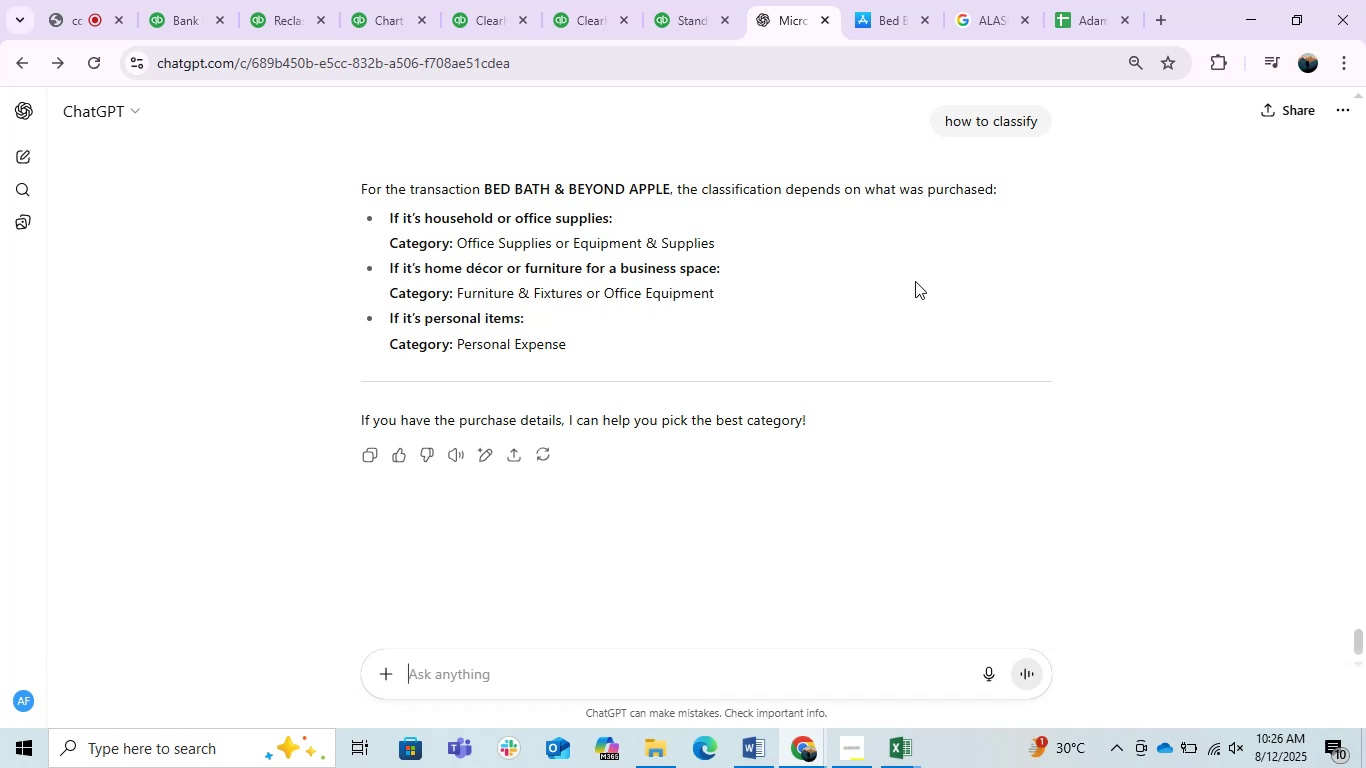 
wait(25.82)
 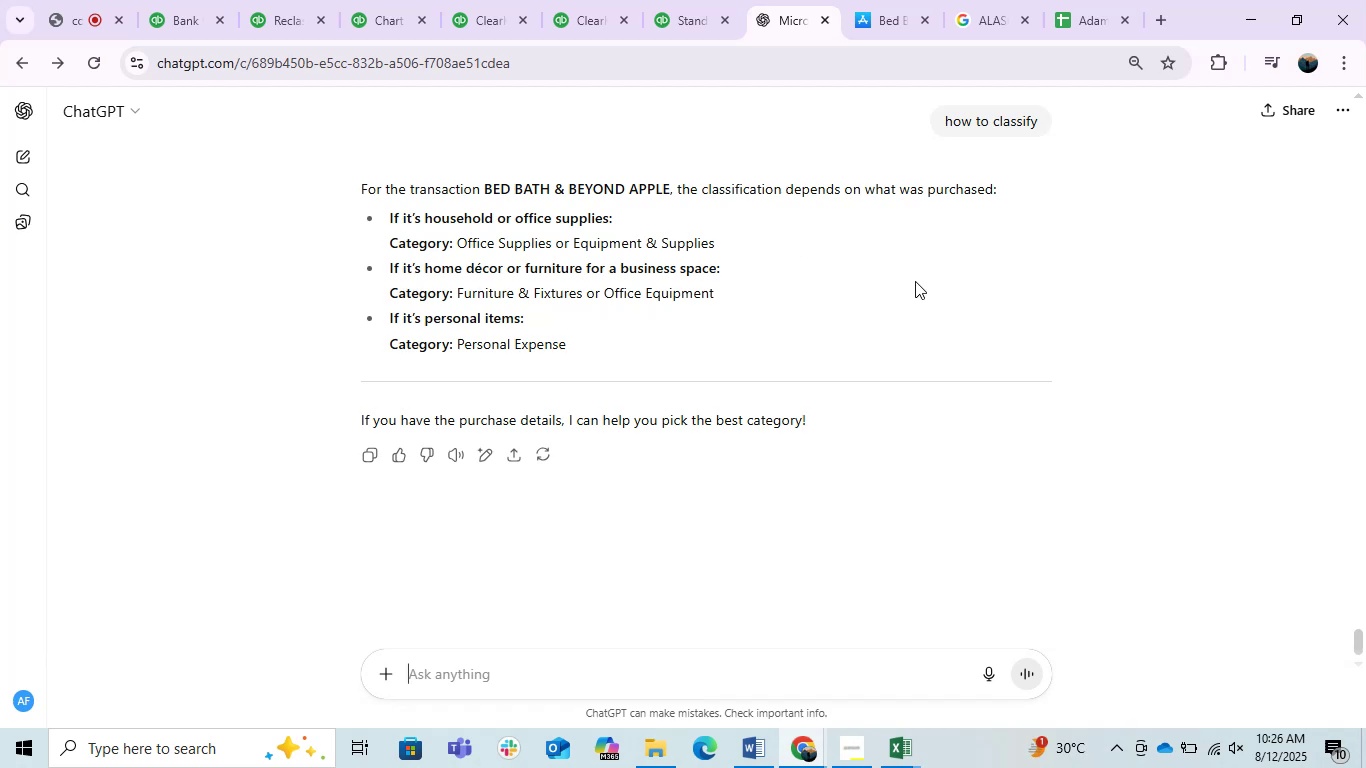 
left_click([172, 0])
 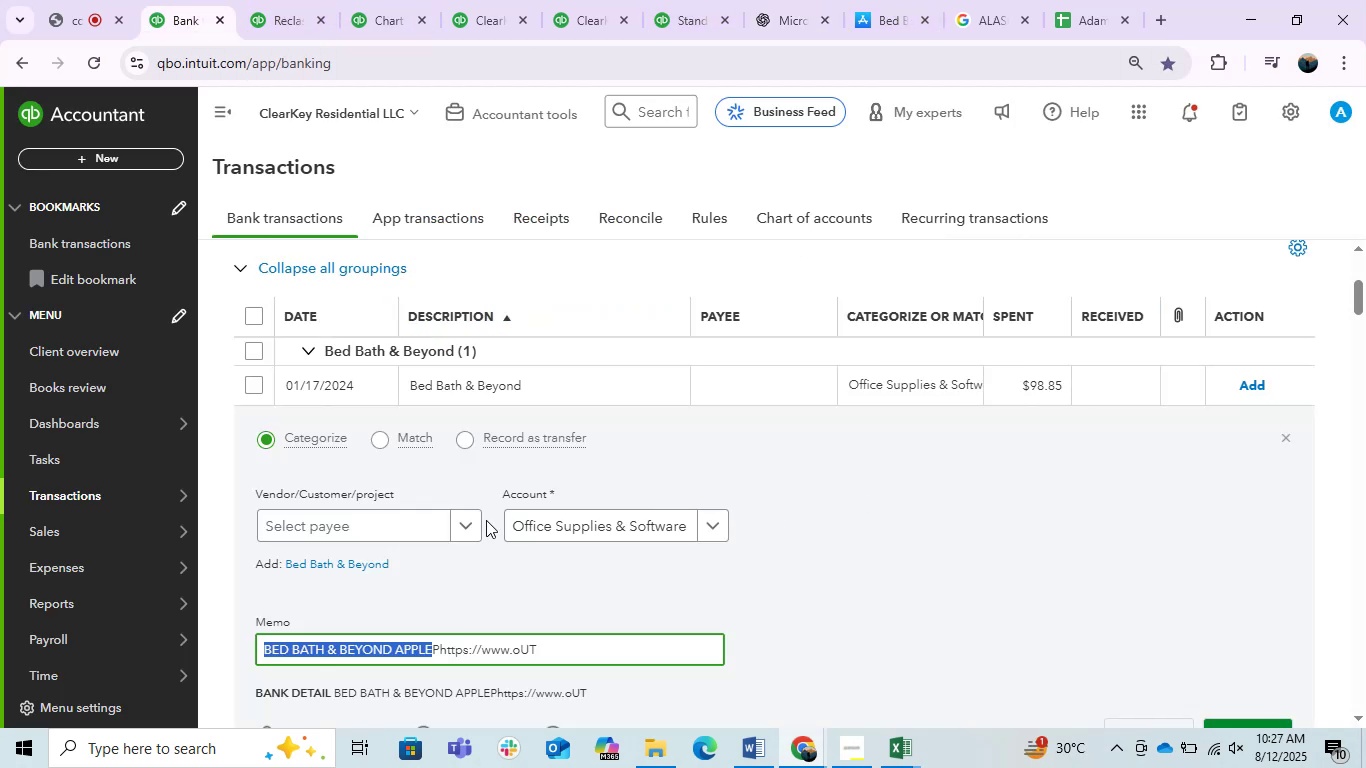 
left_click([601, 523])
 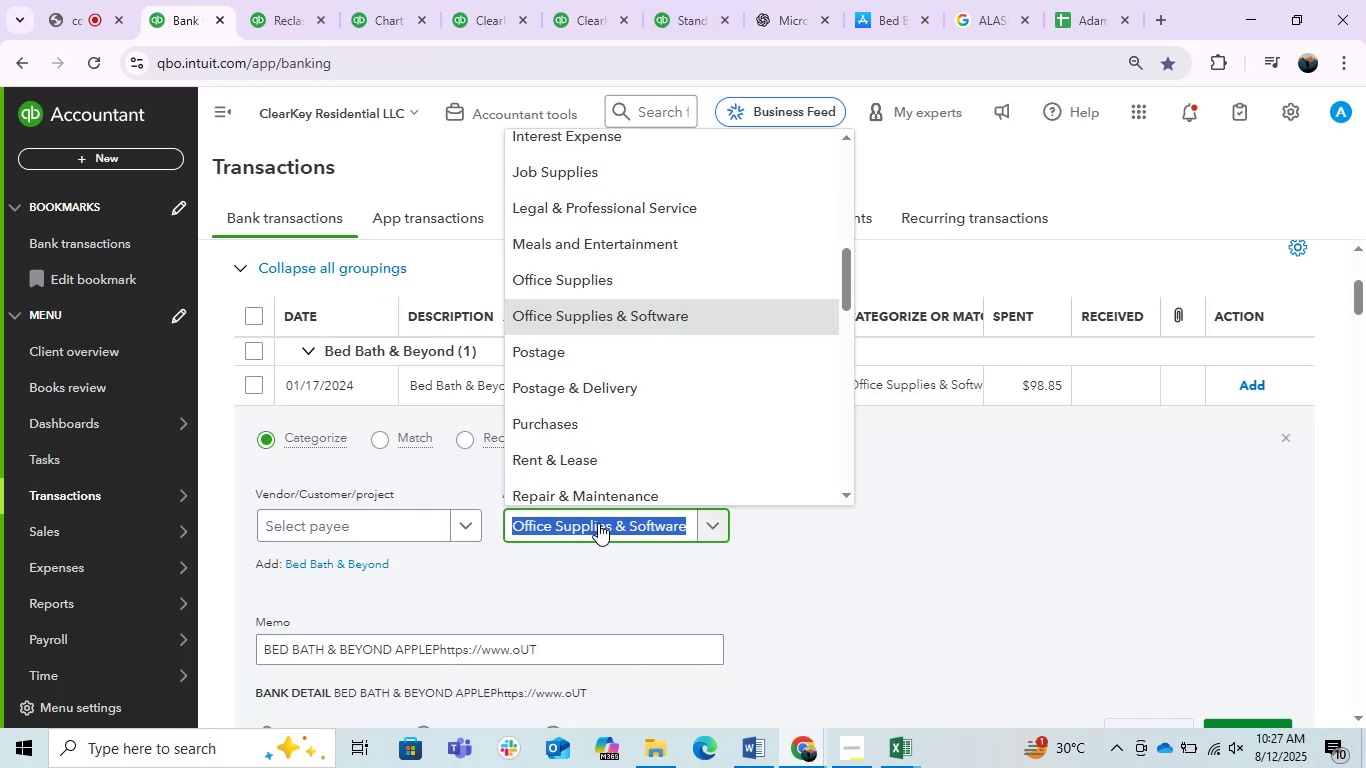 
type(office)
 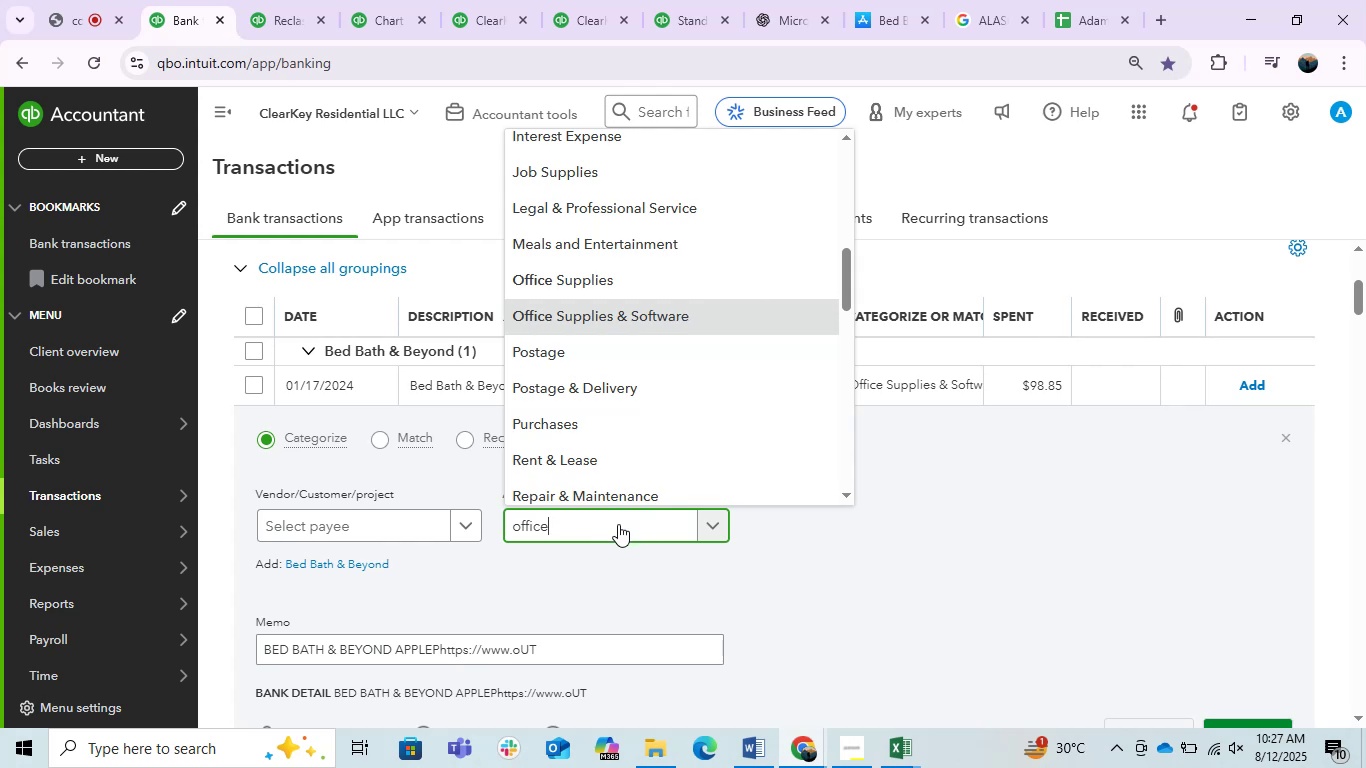 
wait(5.79)
 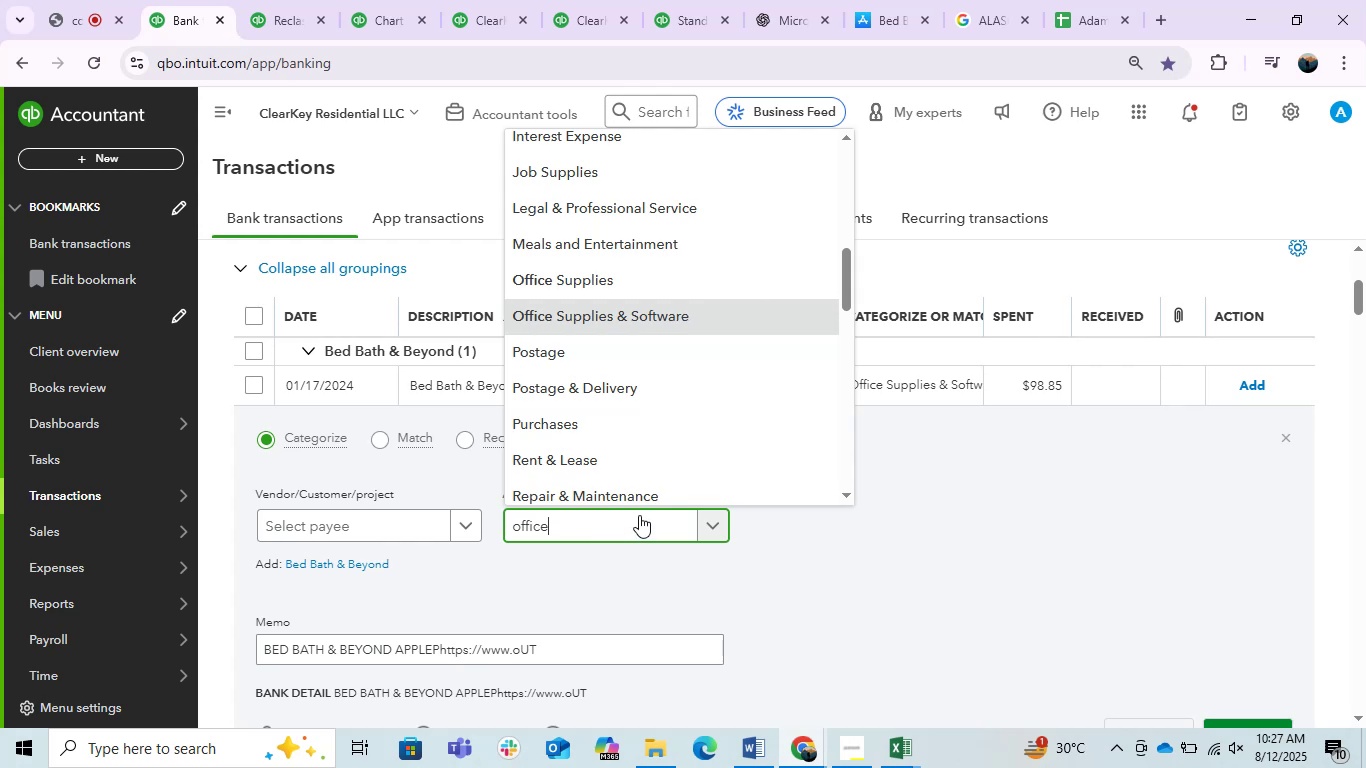 
left_click([601, 451])
 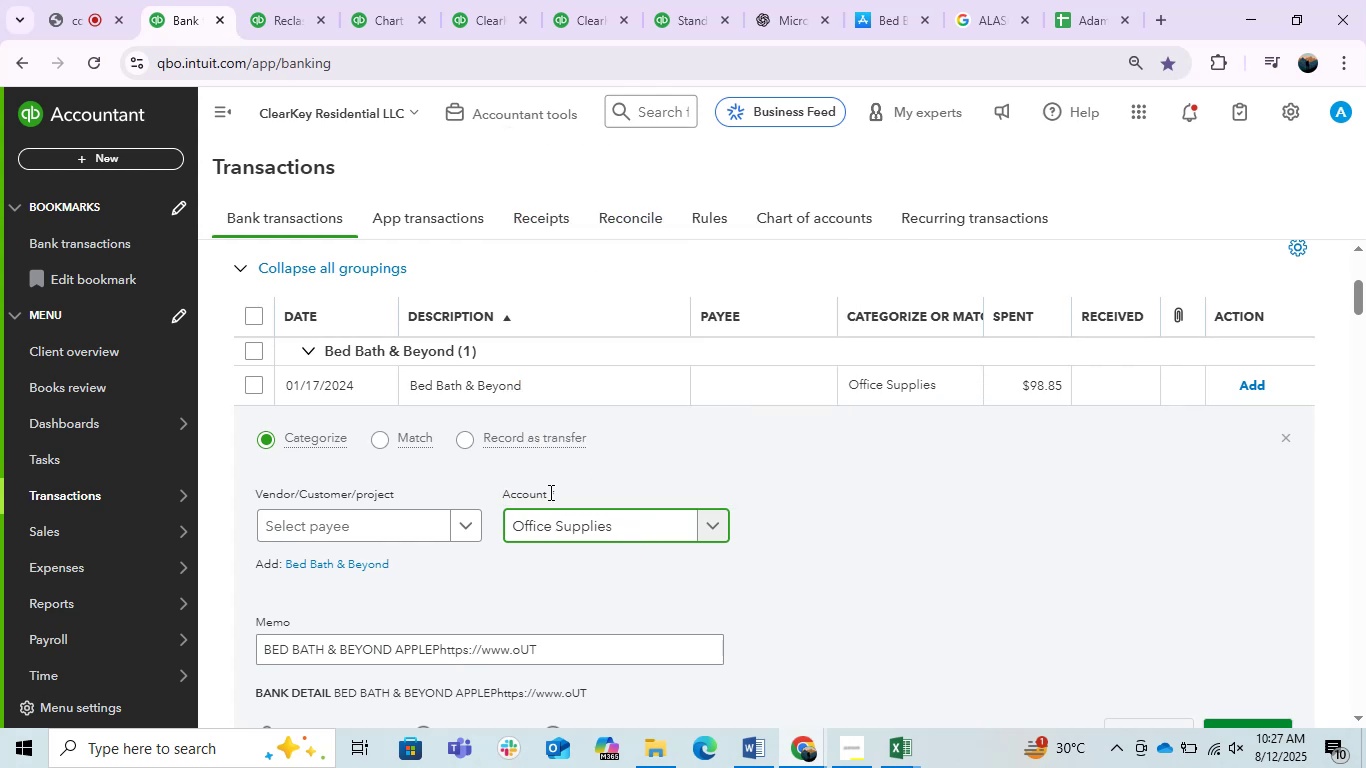 
left_click([413, 520])
 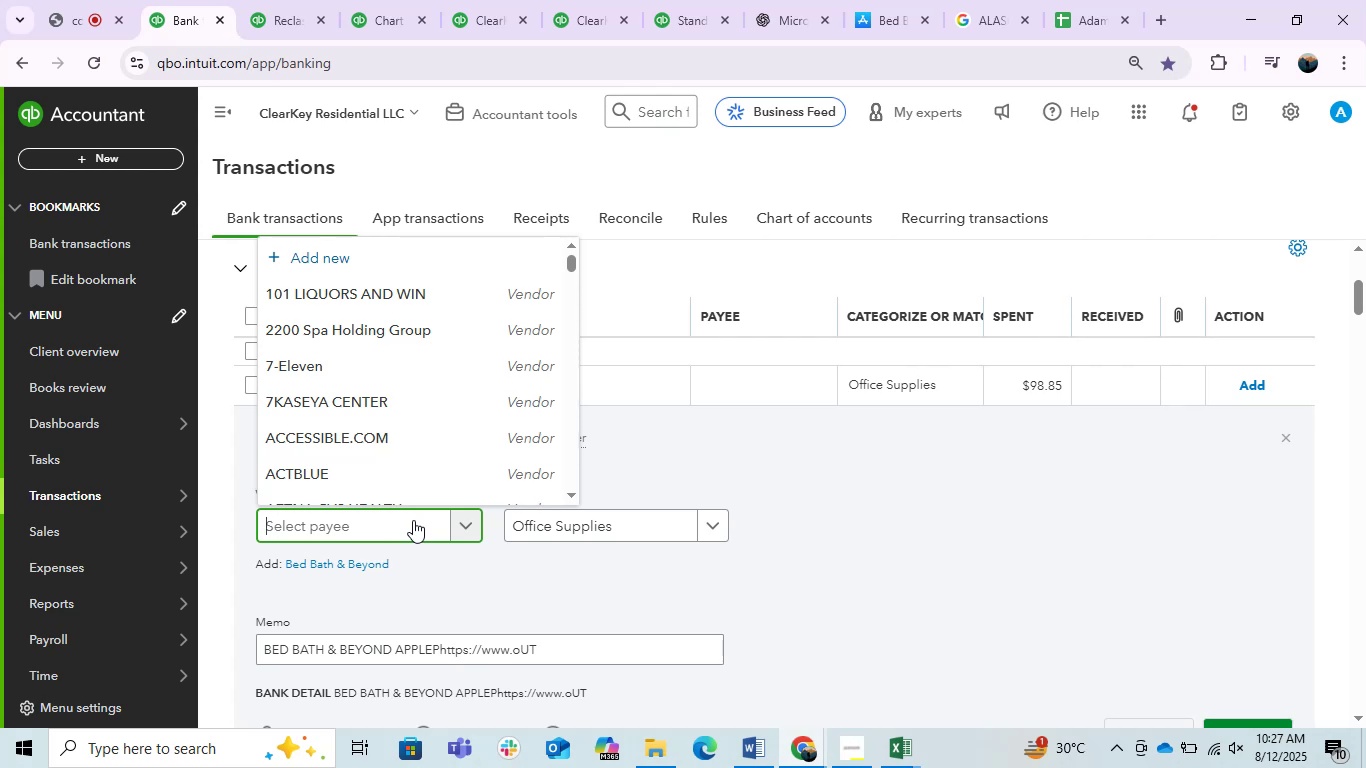 
wait(11.85)
 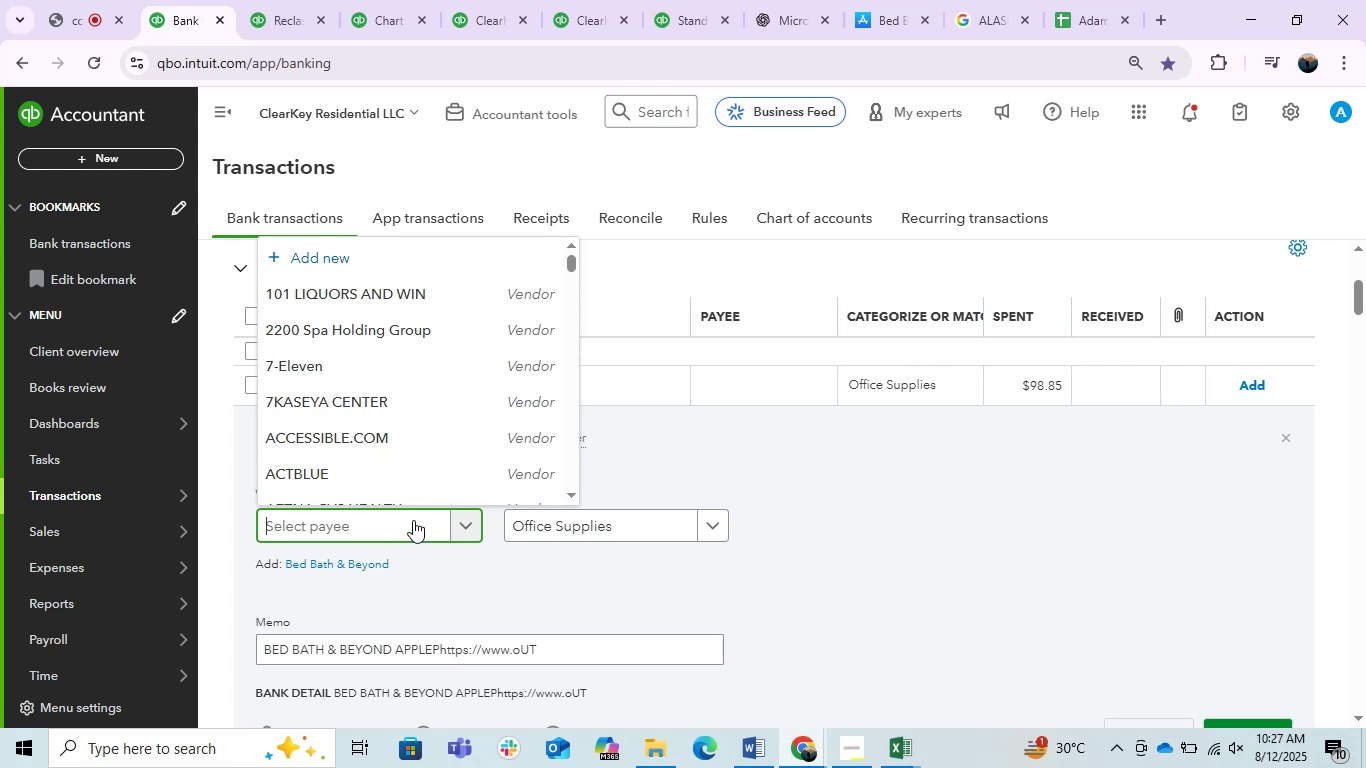 
left_click_drag(start_coordinate=[429, 650], to_coordinate=[0, 629])
 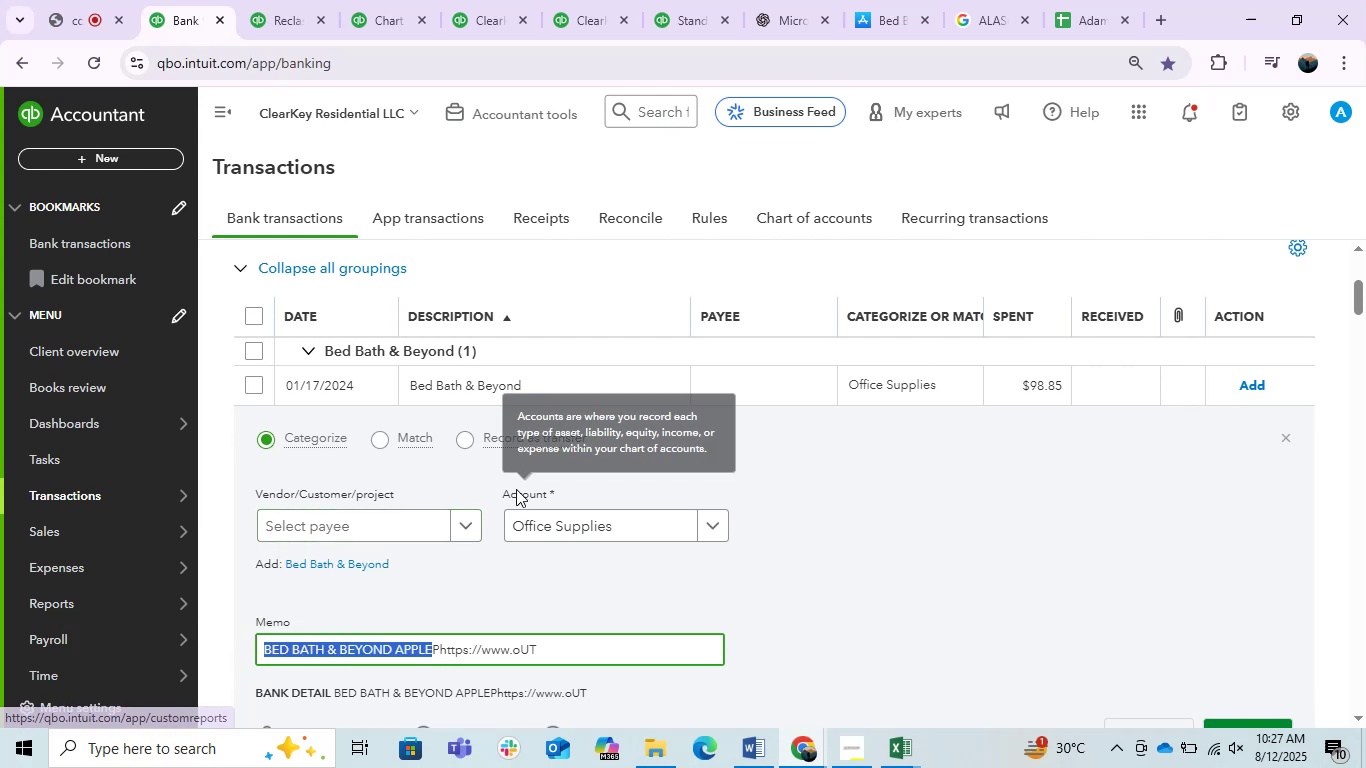 
key(Control+C)
 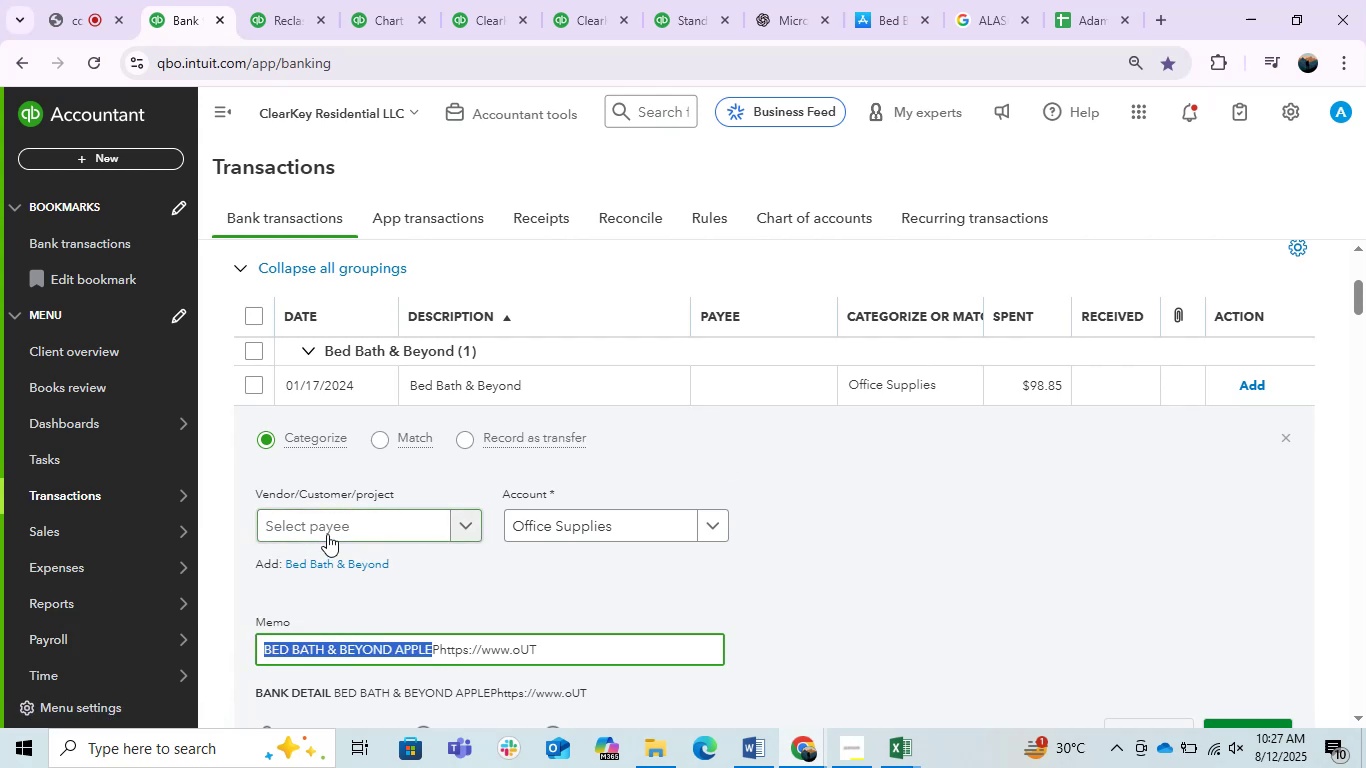 
left_click([327, 534])
 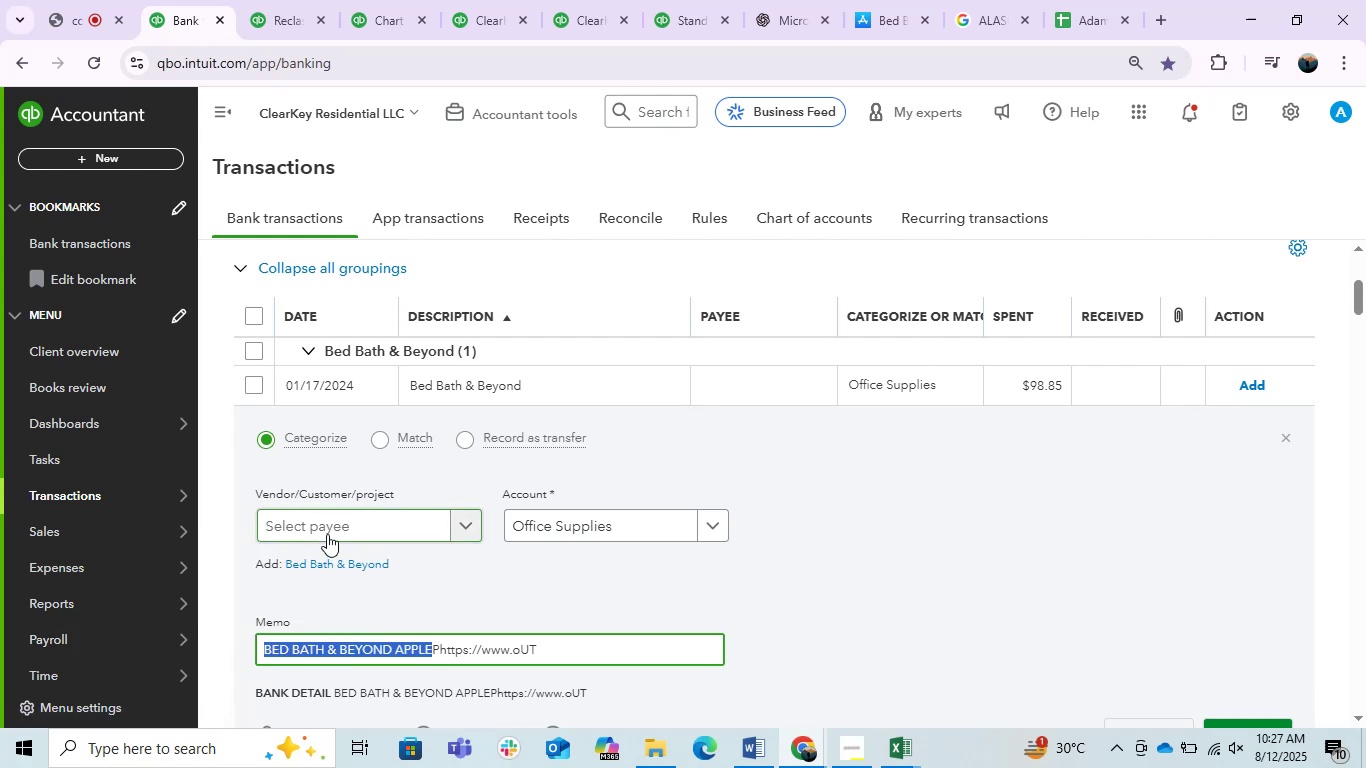 
key(Control+ControlLeft)
 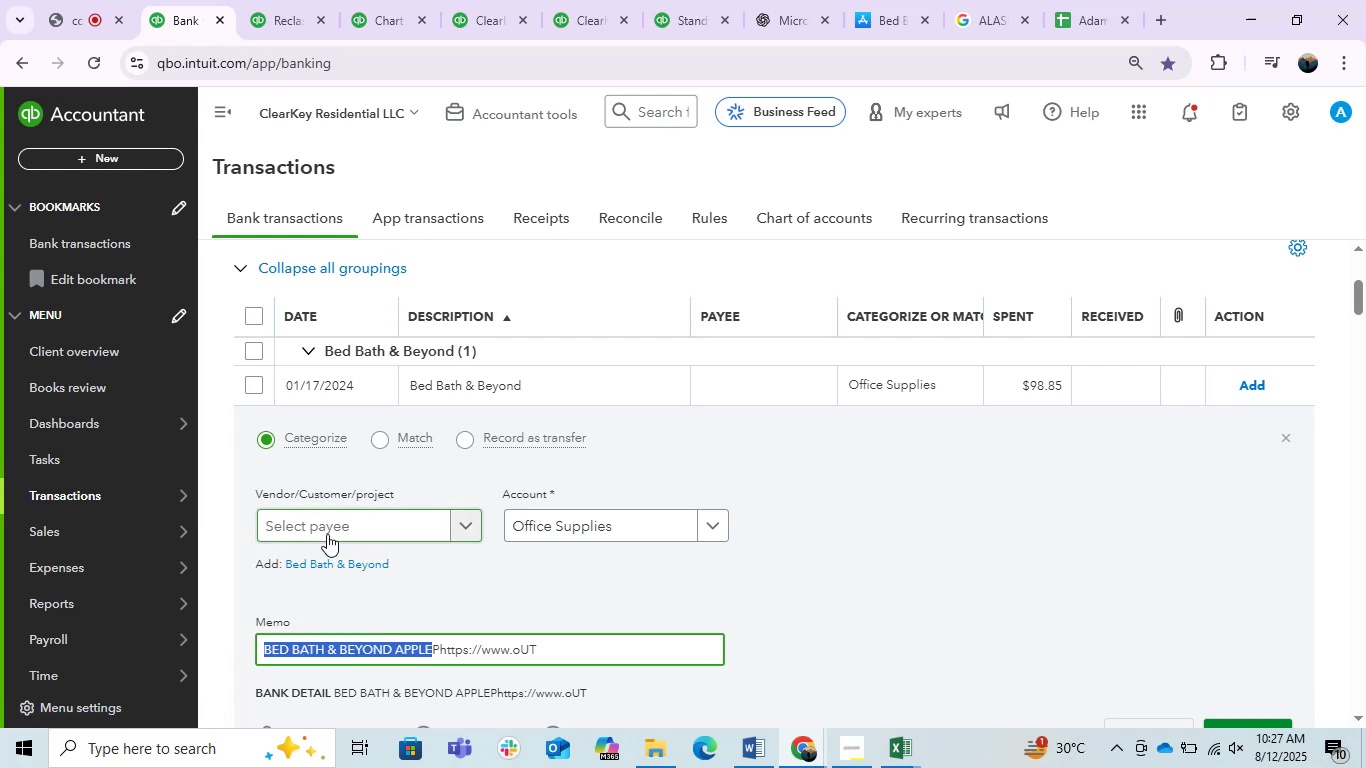 
key(Control+V)
 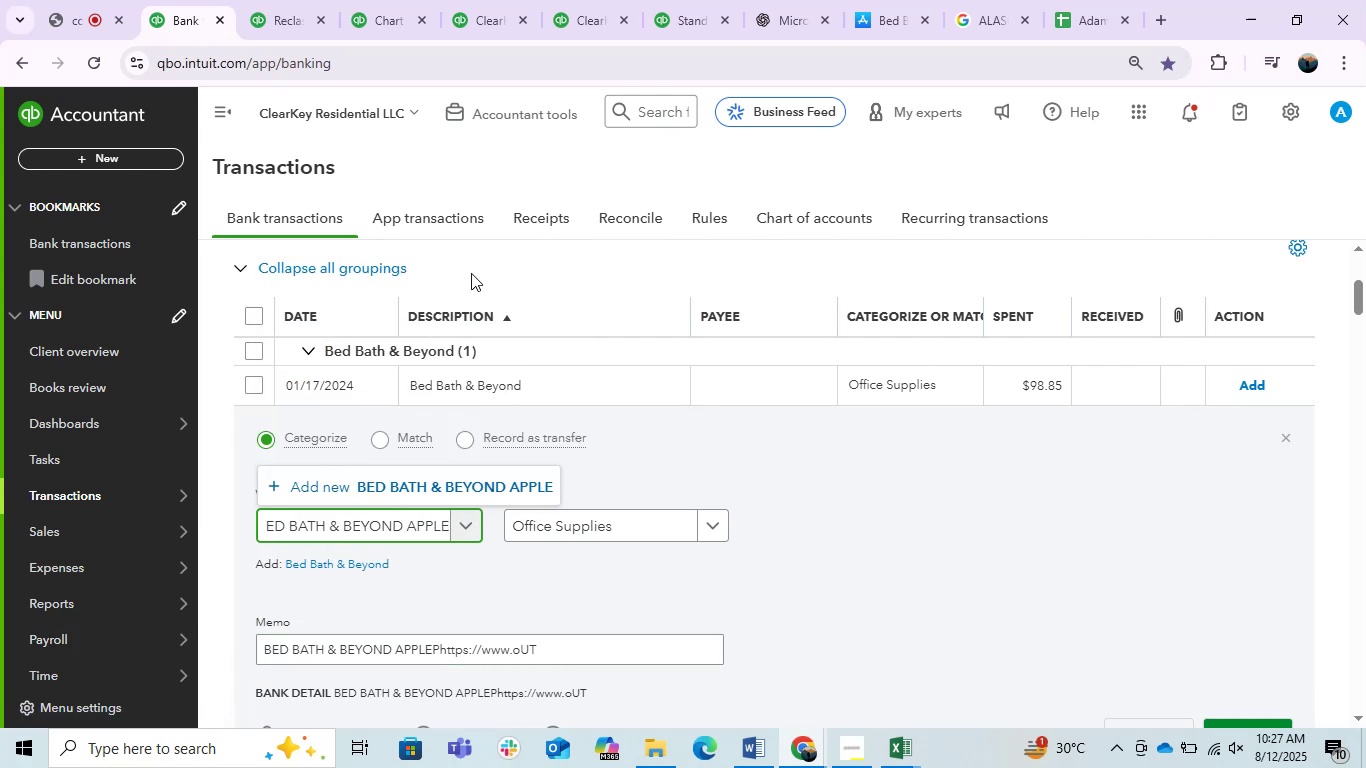 
left_click([494, 494])
 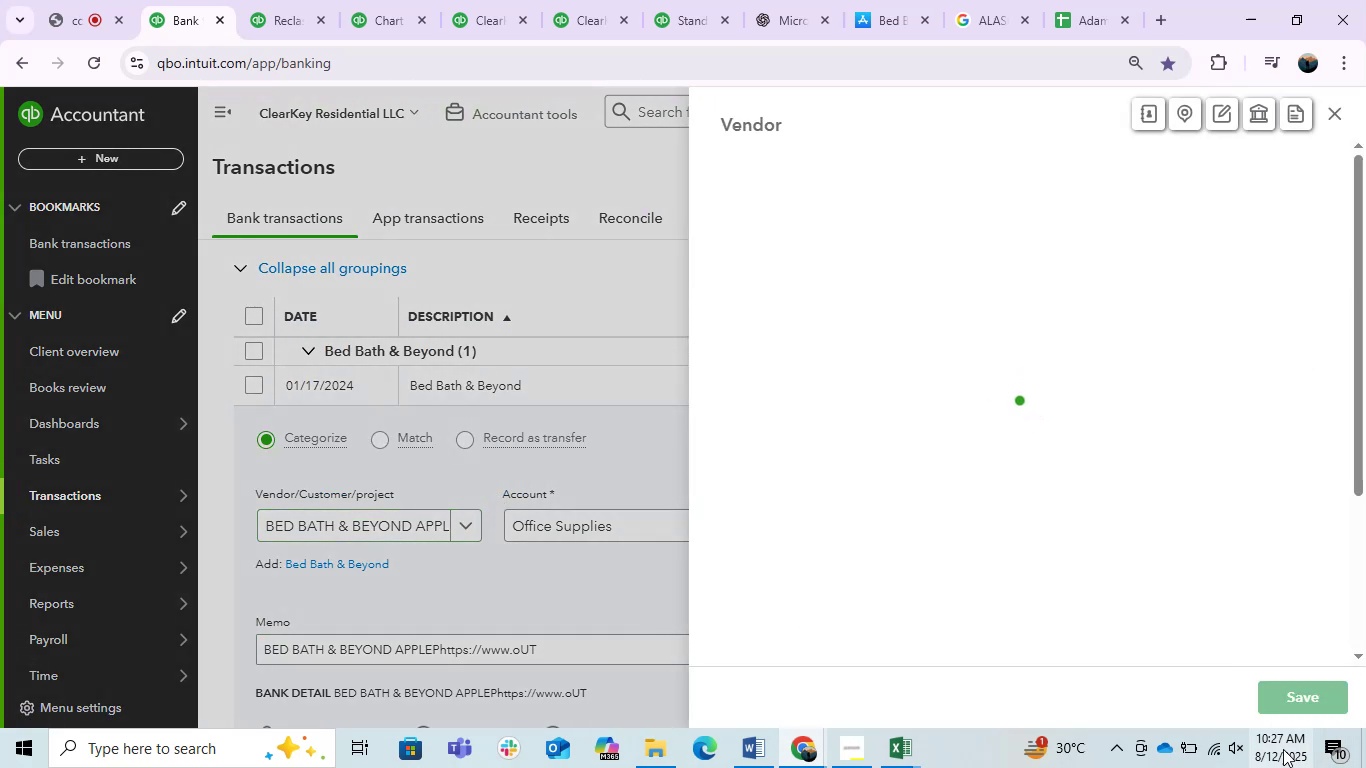 
left_click([1289, 701])
 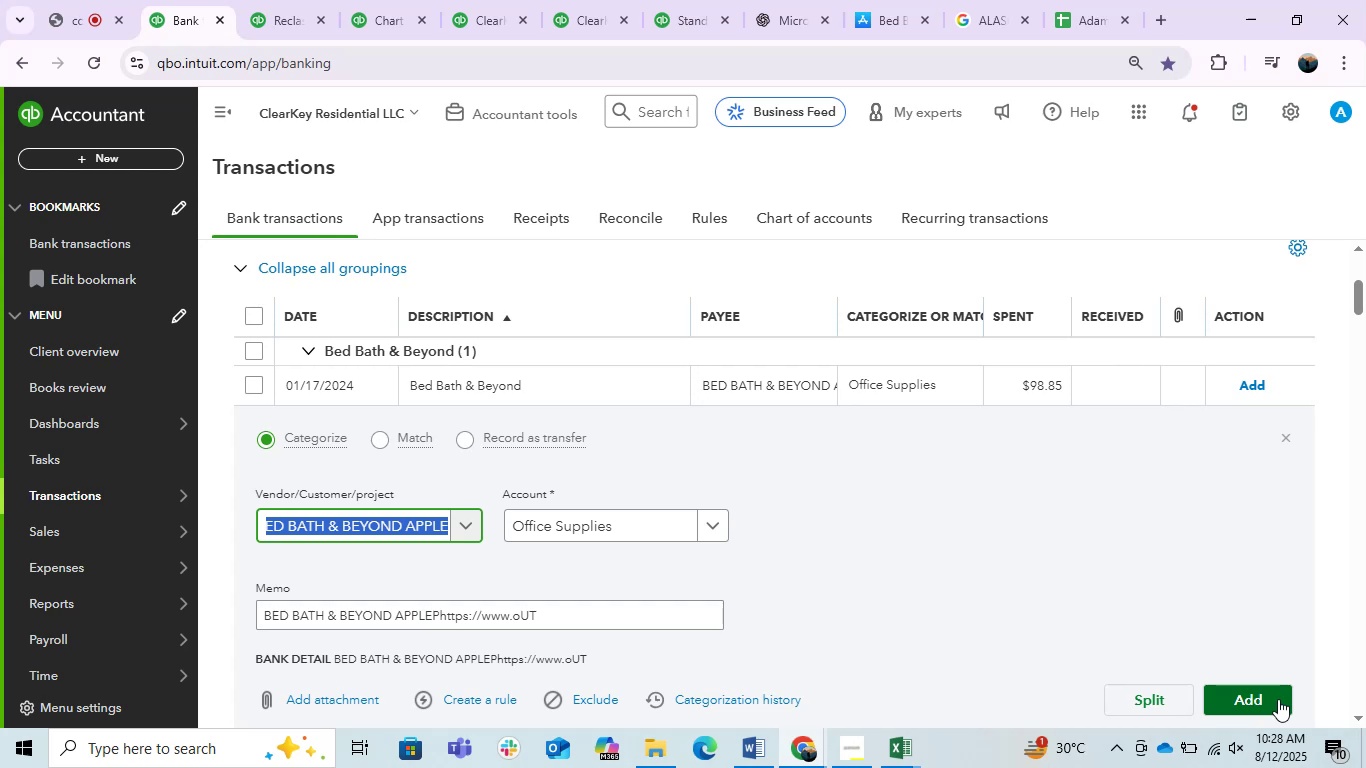 
wait(36.43)
 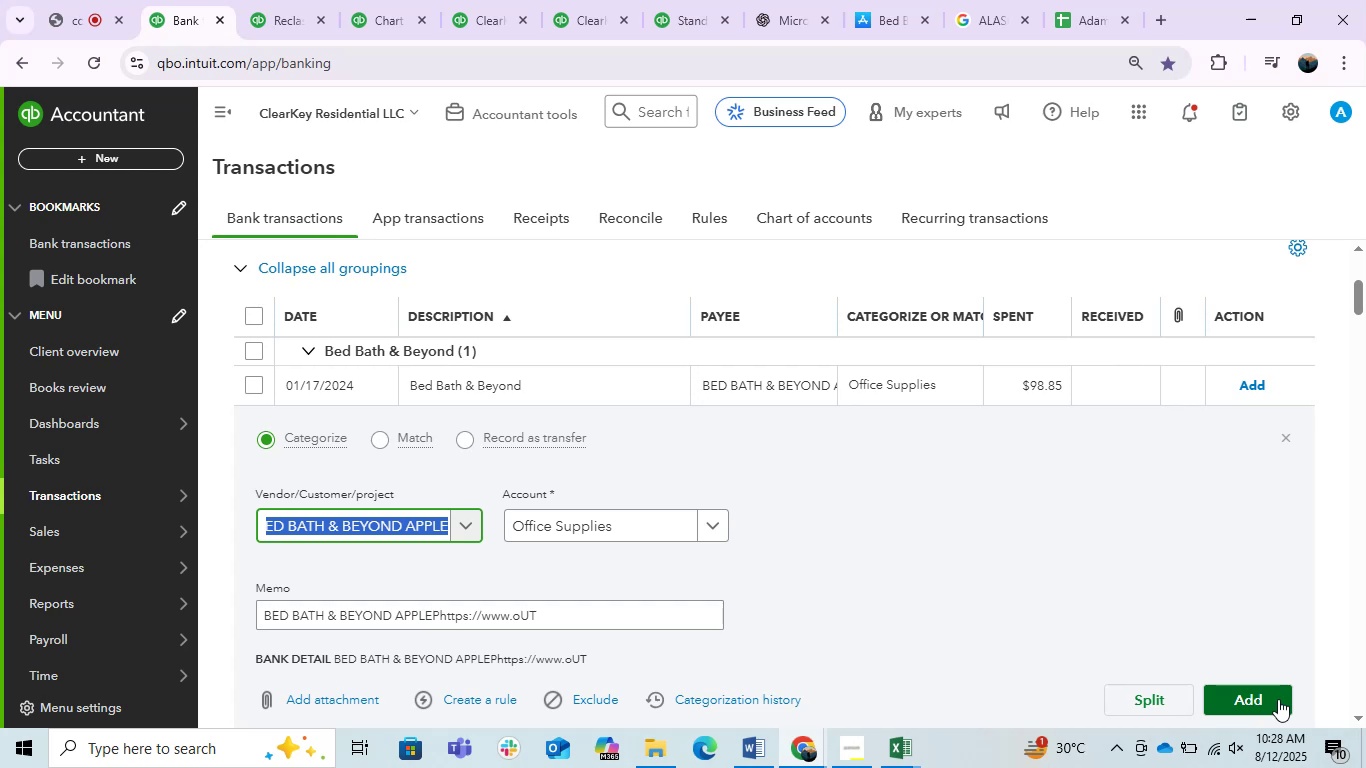 
left_click([1257, 689])
 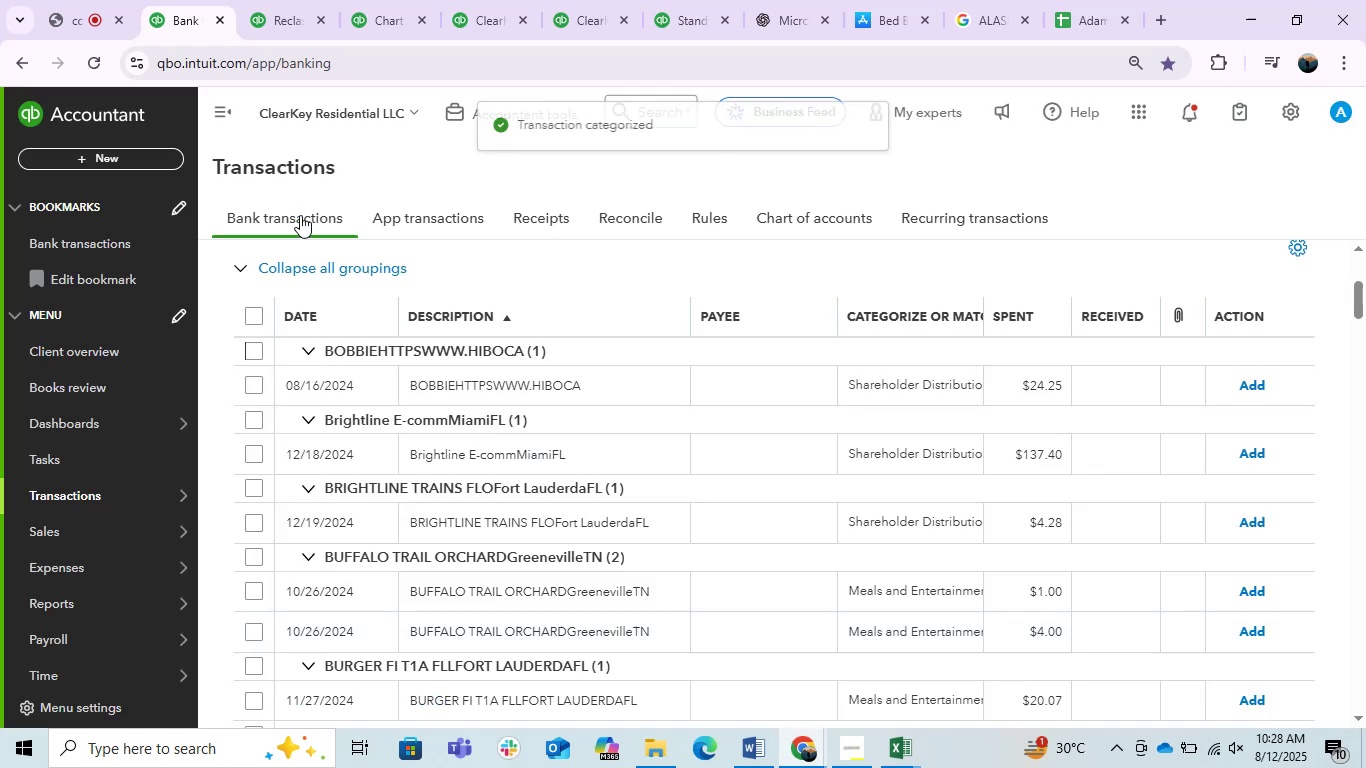 
left_click([209, 108])
 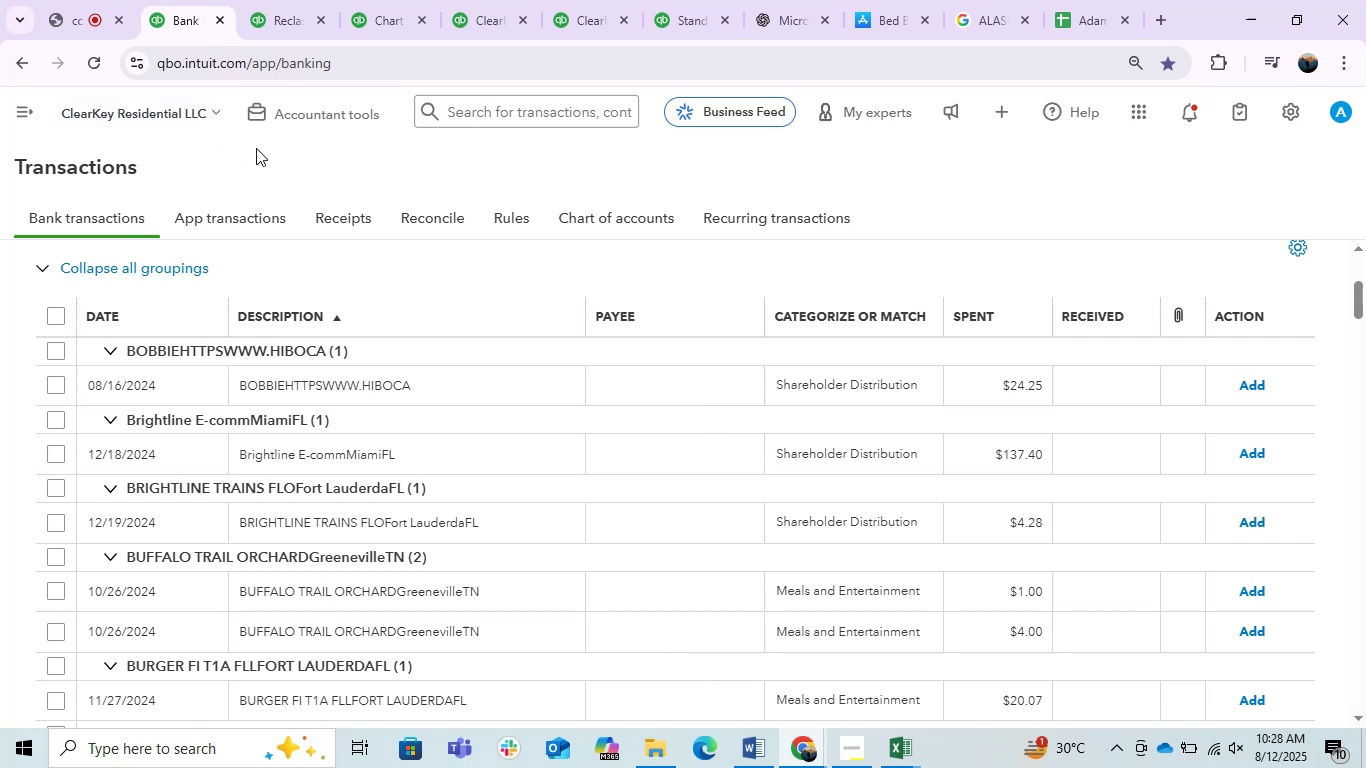 
wait(13.98)
 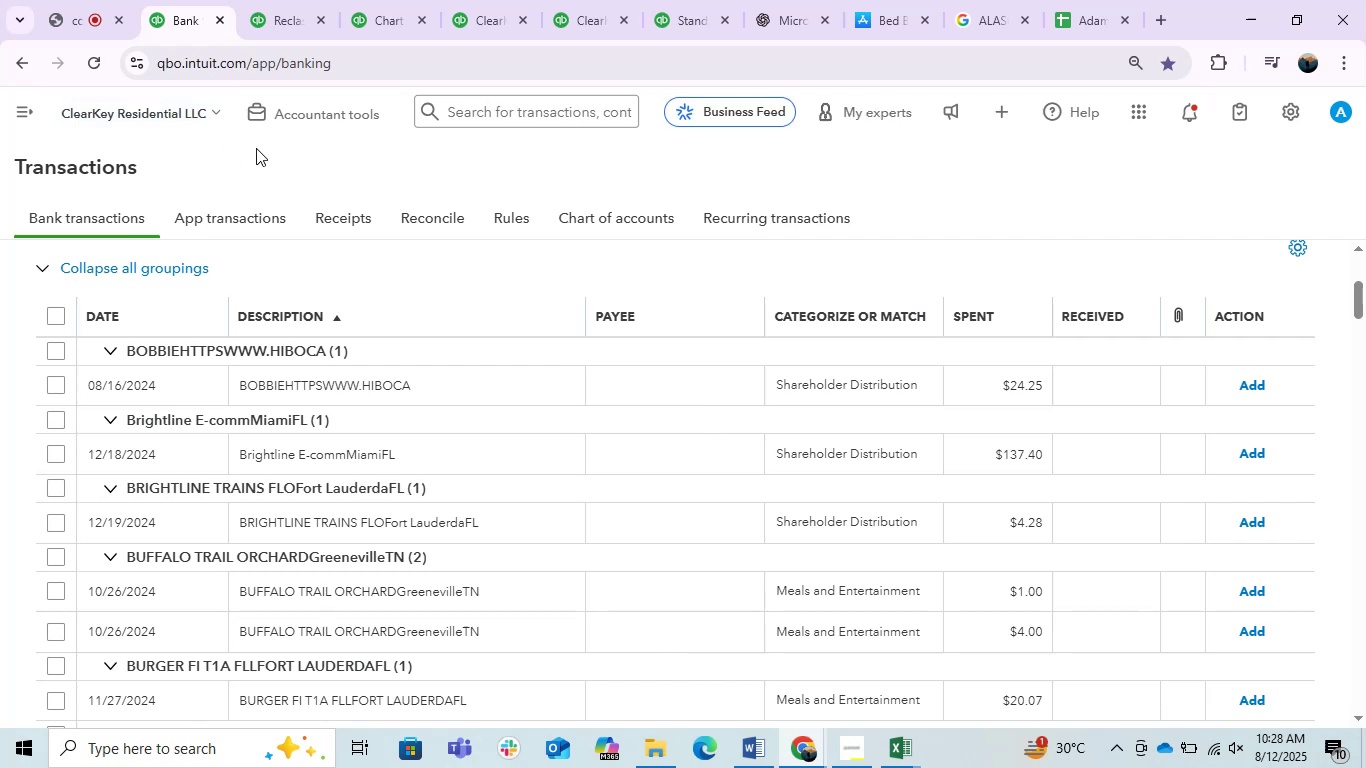 
left_click([331, 398])
 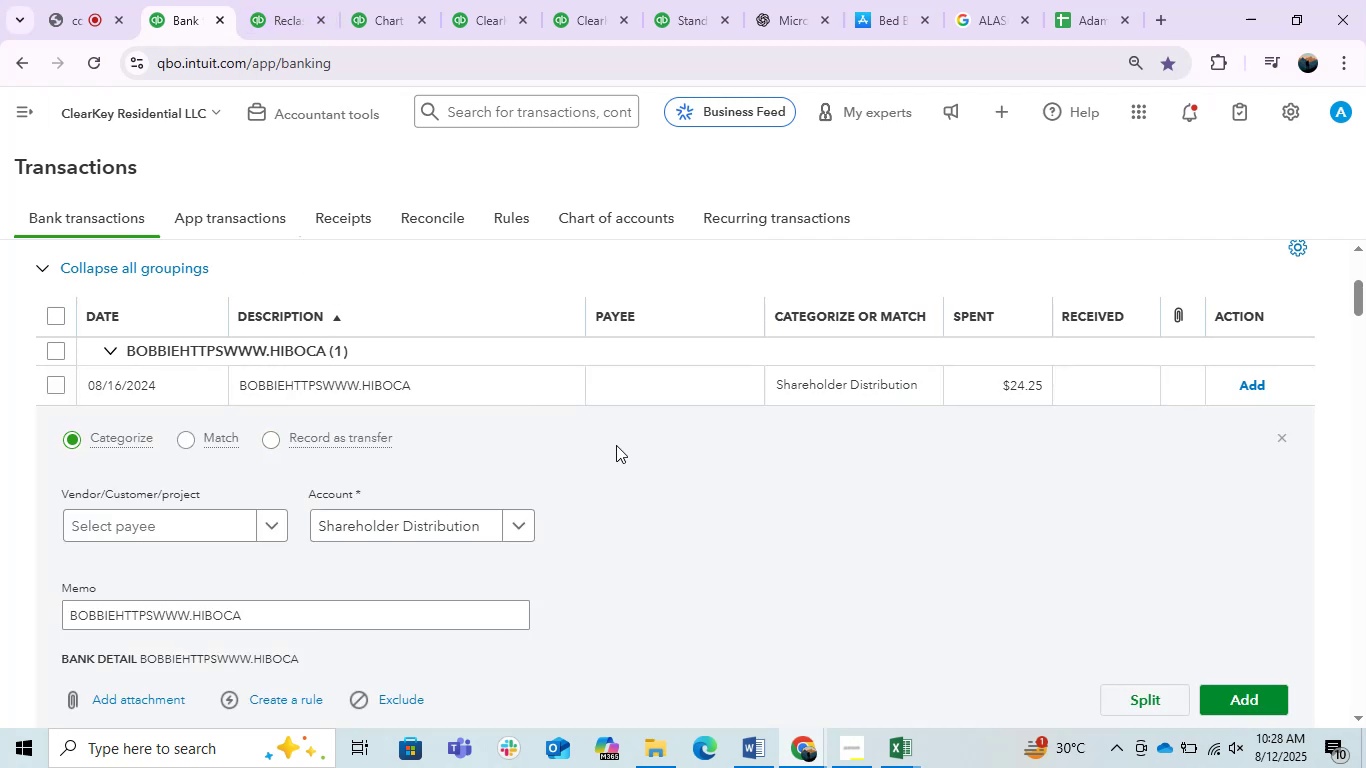 
left_click_drag(start_coordinate=[479, 392], to_coordinate=[186, 383])
 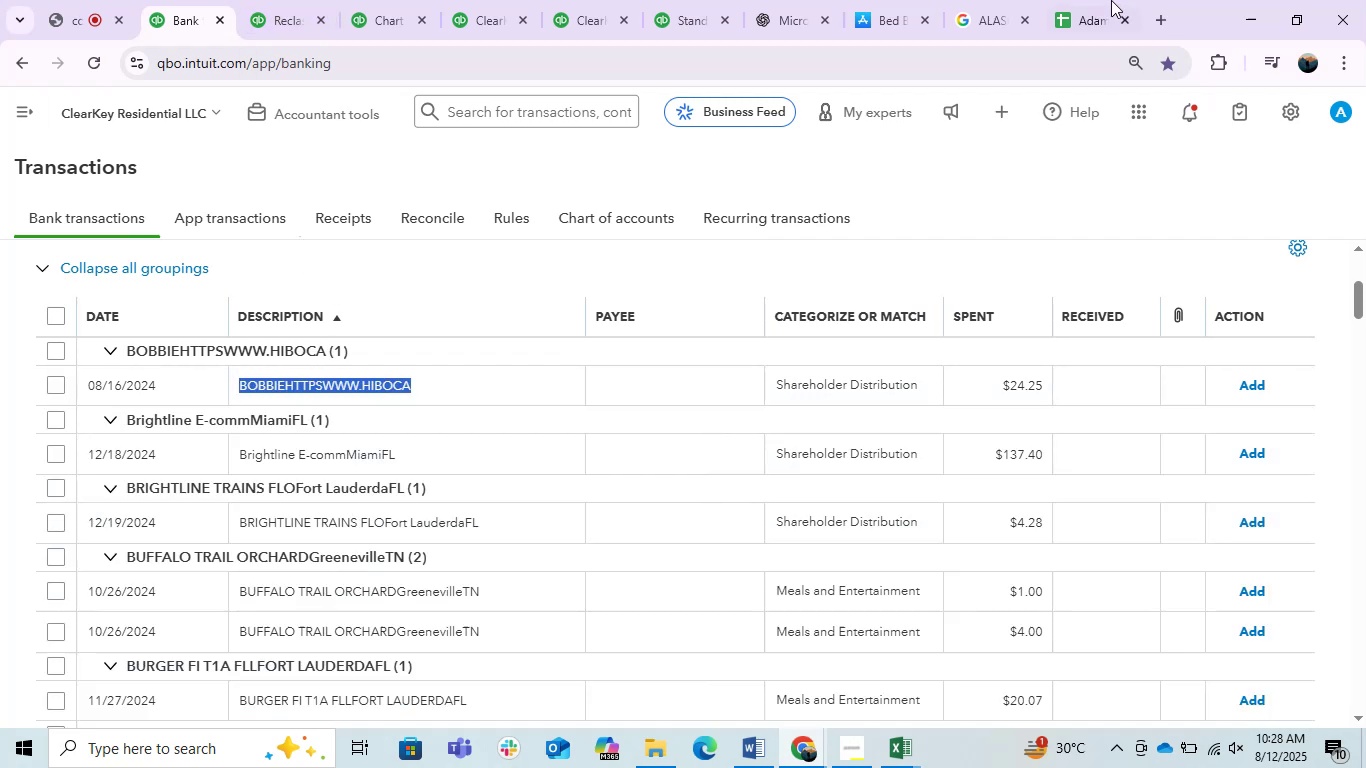 
key(Control+C)
 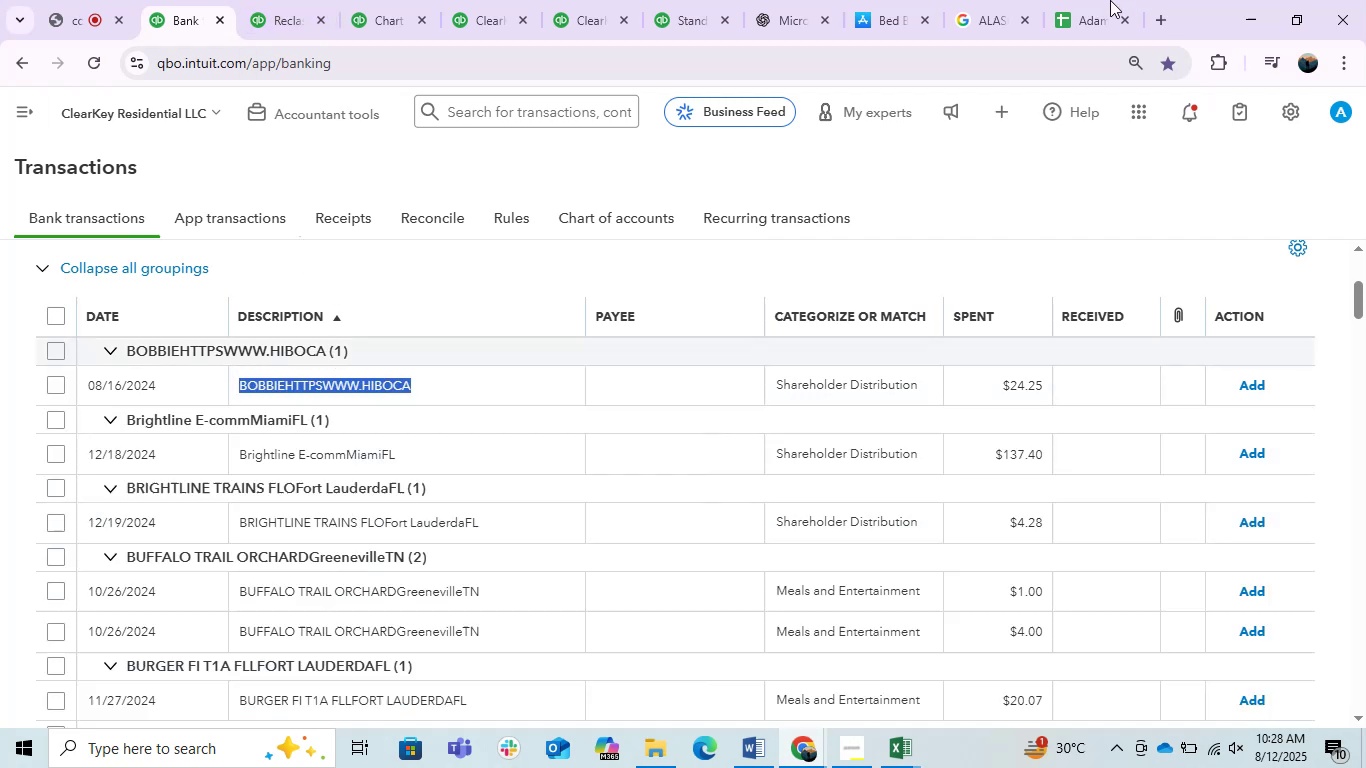 
key(Control+C)
 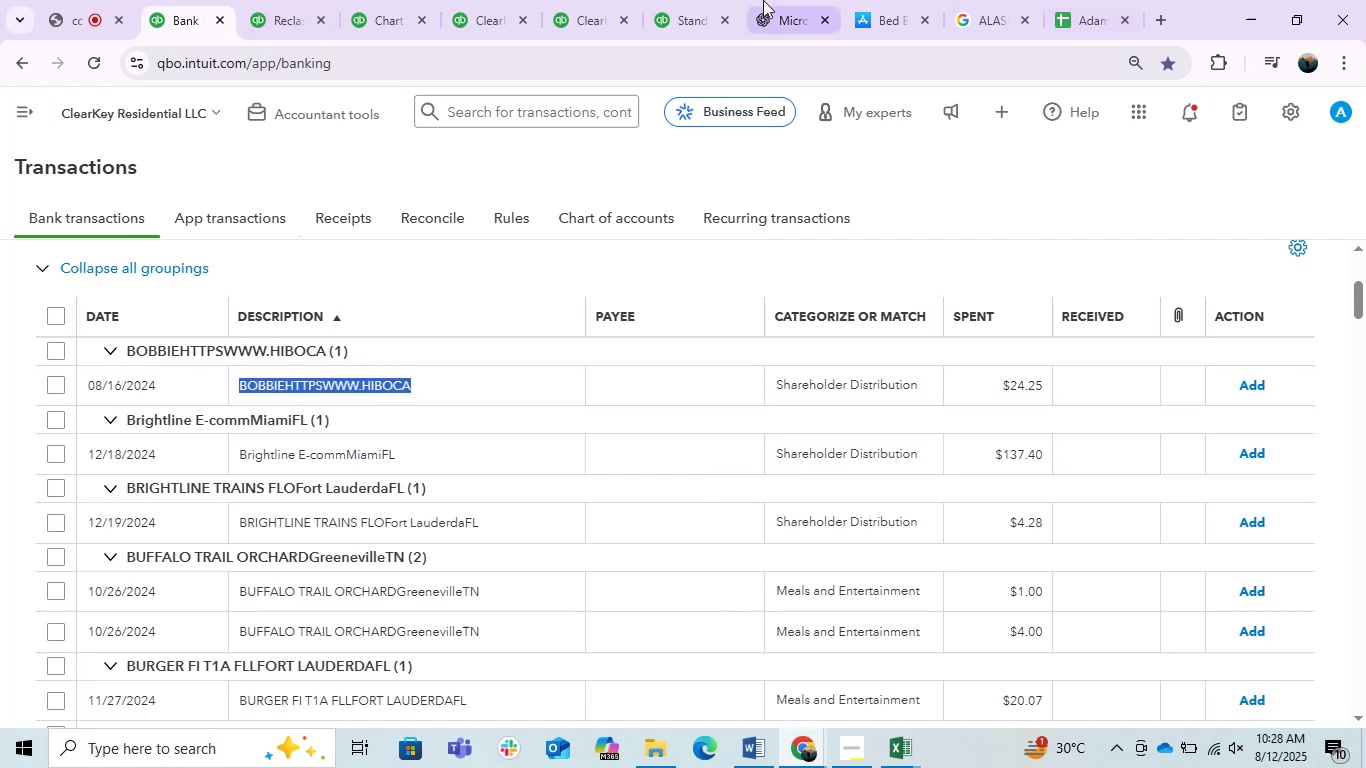 
left_click([759, 0])
 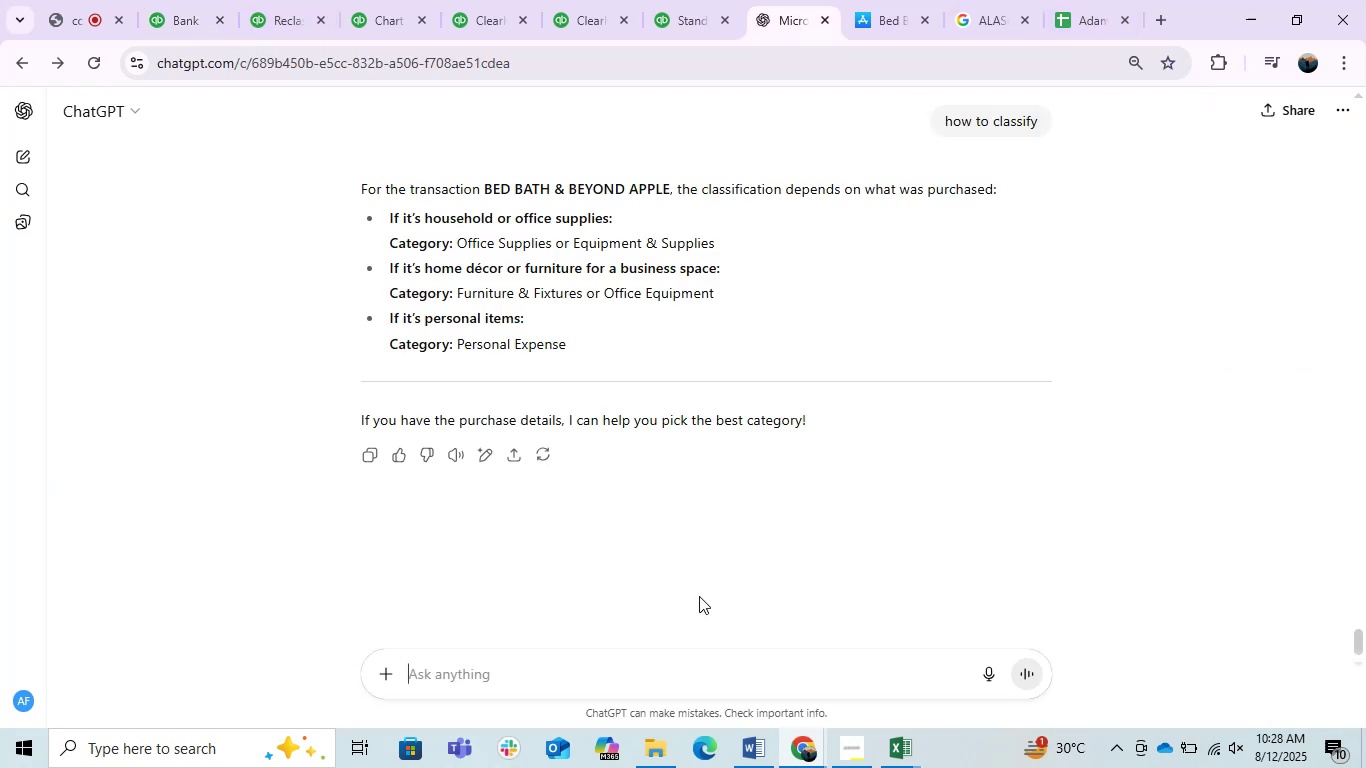 
key(Control+ControlLeft)
 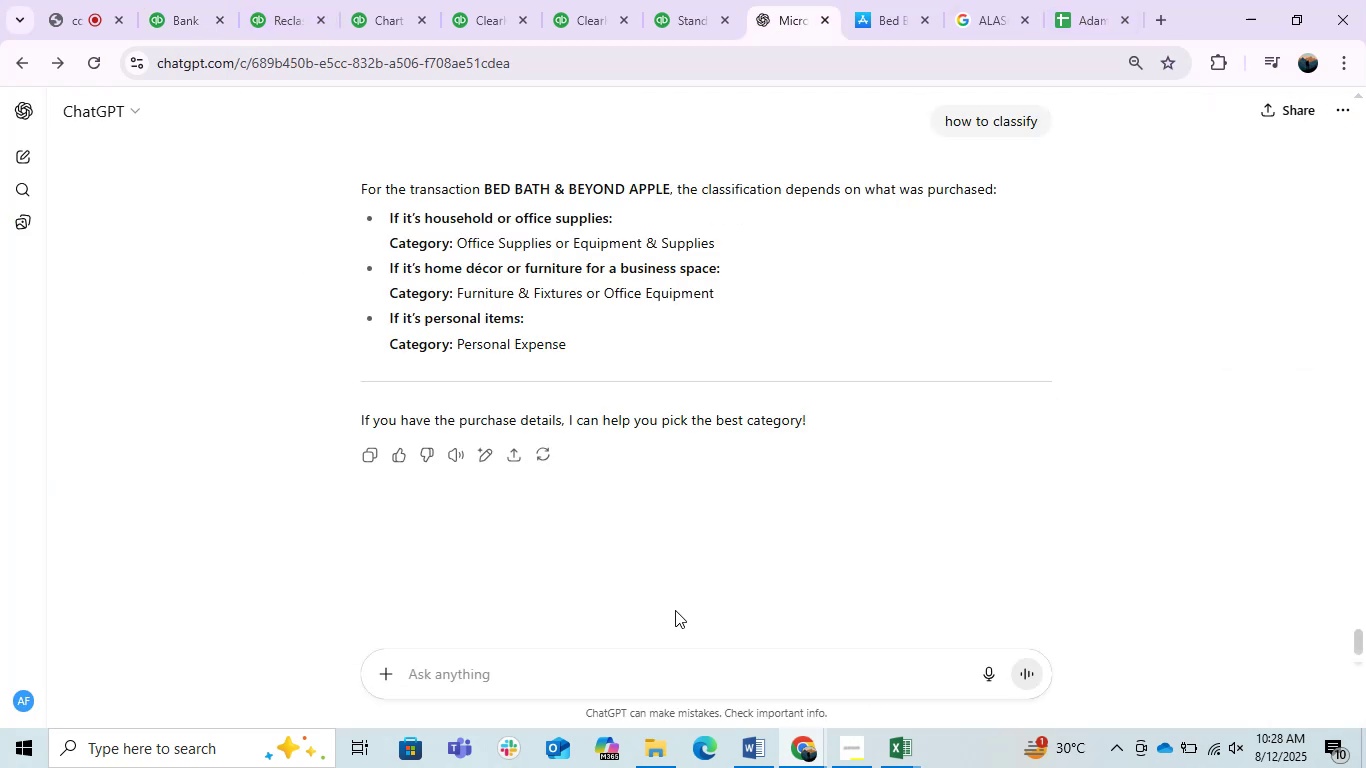 
key(Control+V)
 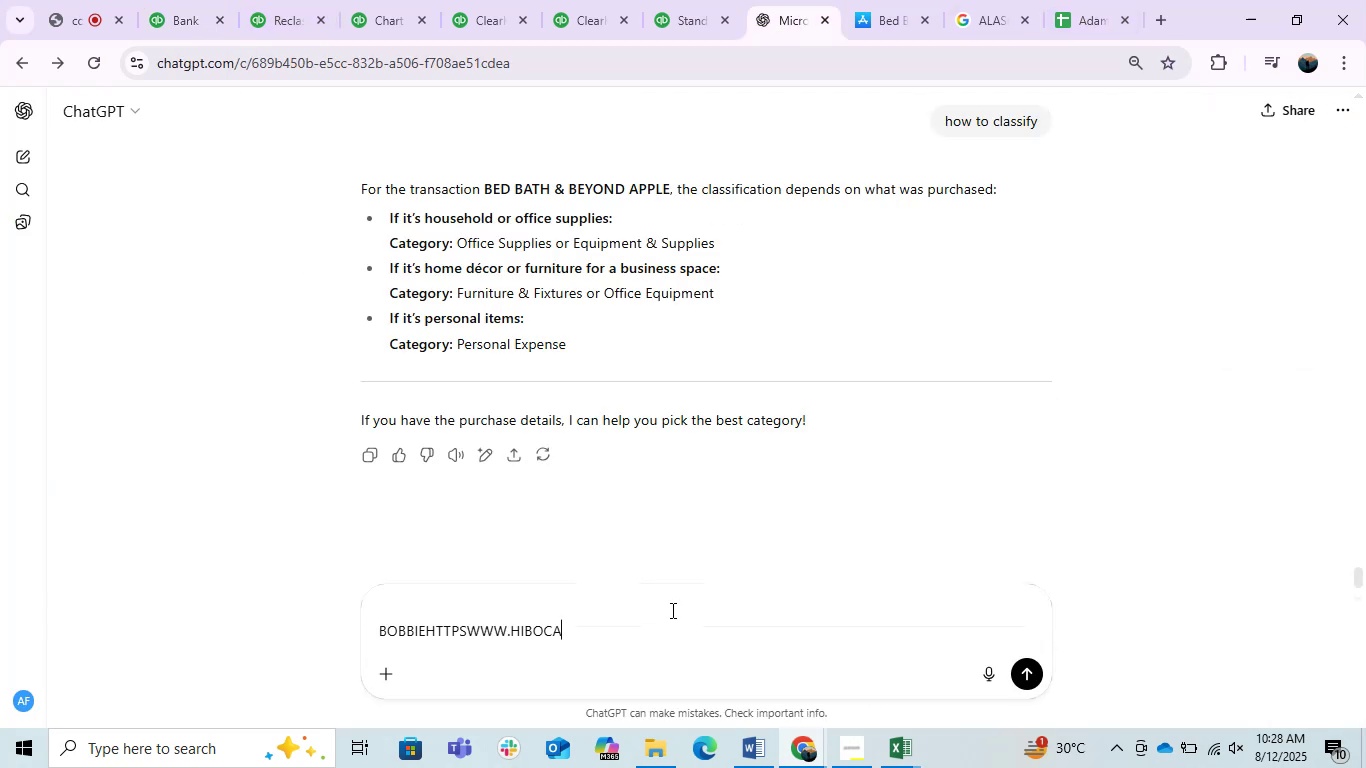 
key(Enter)
 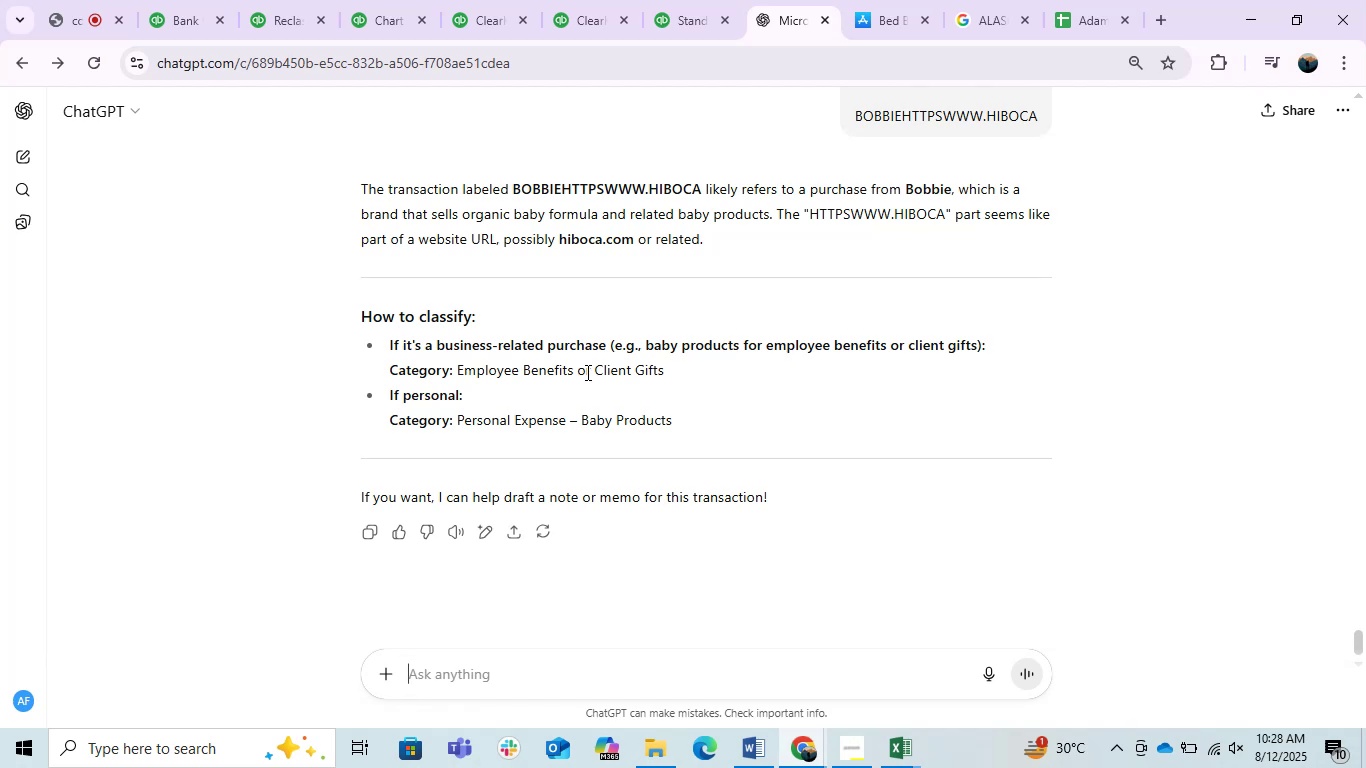 
wait(17.15)
 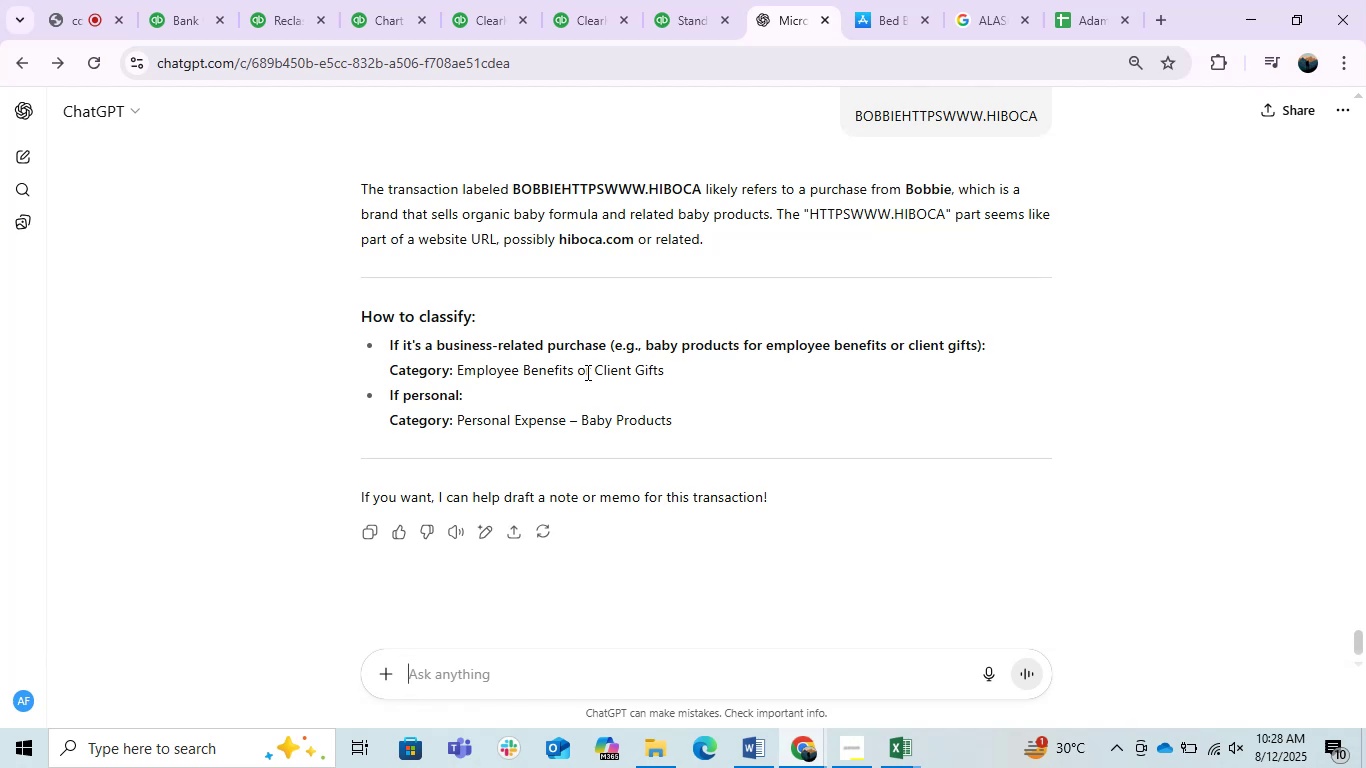 
left_click([173, 13])
 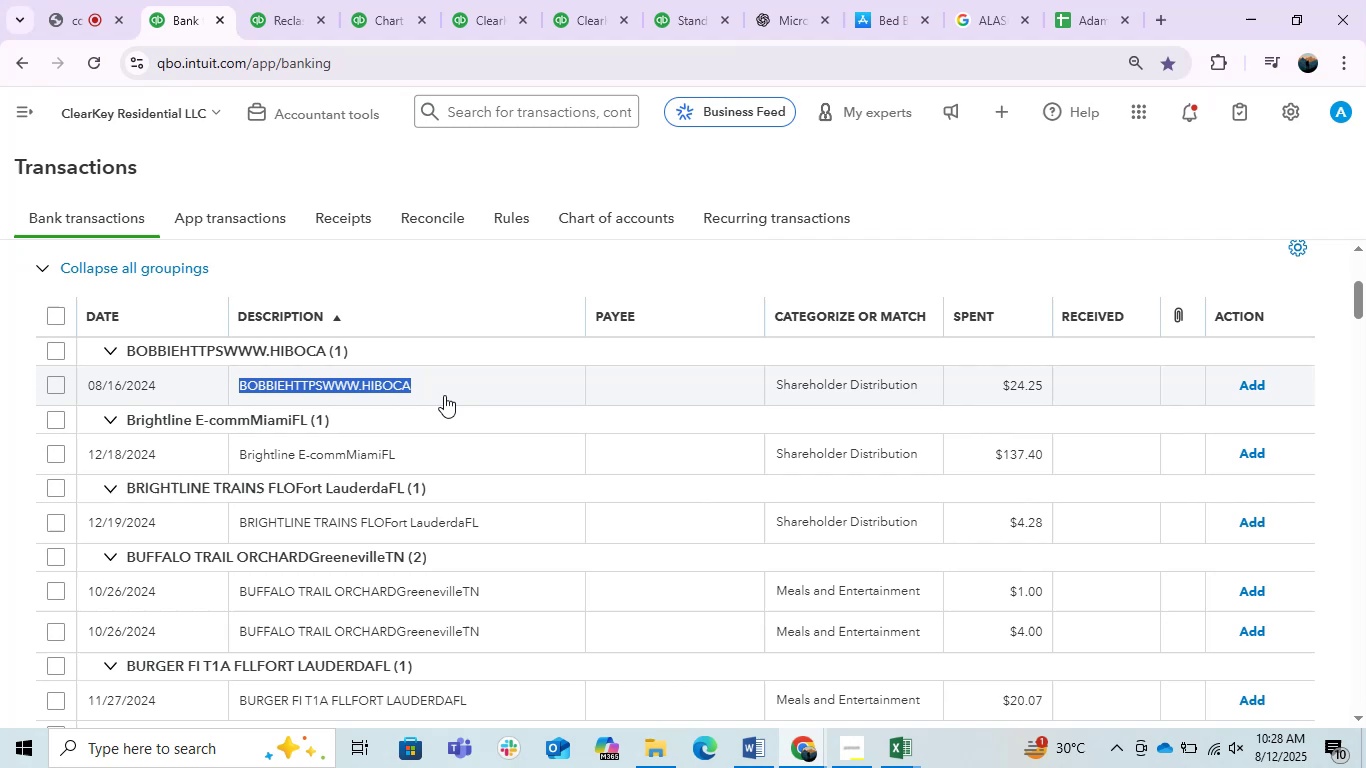 
wait(8.64)
 